 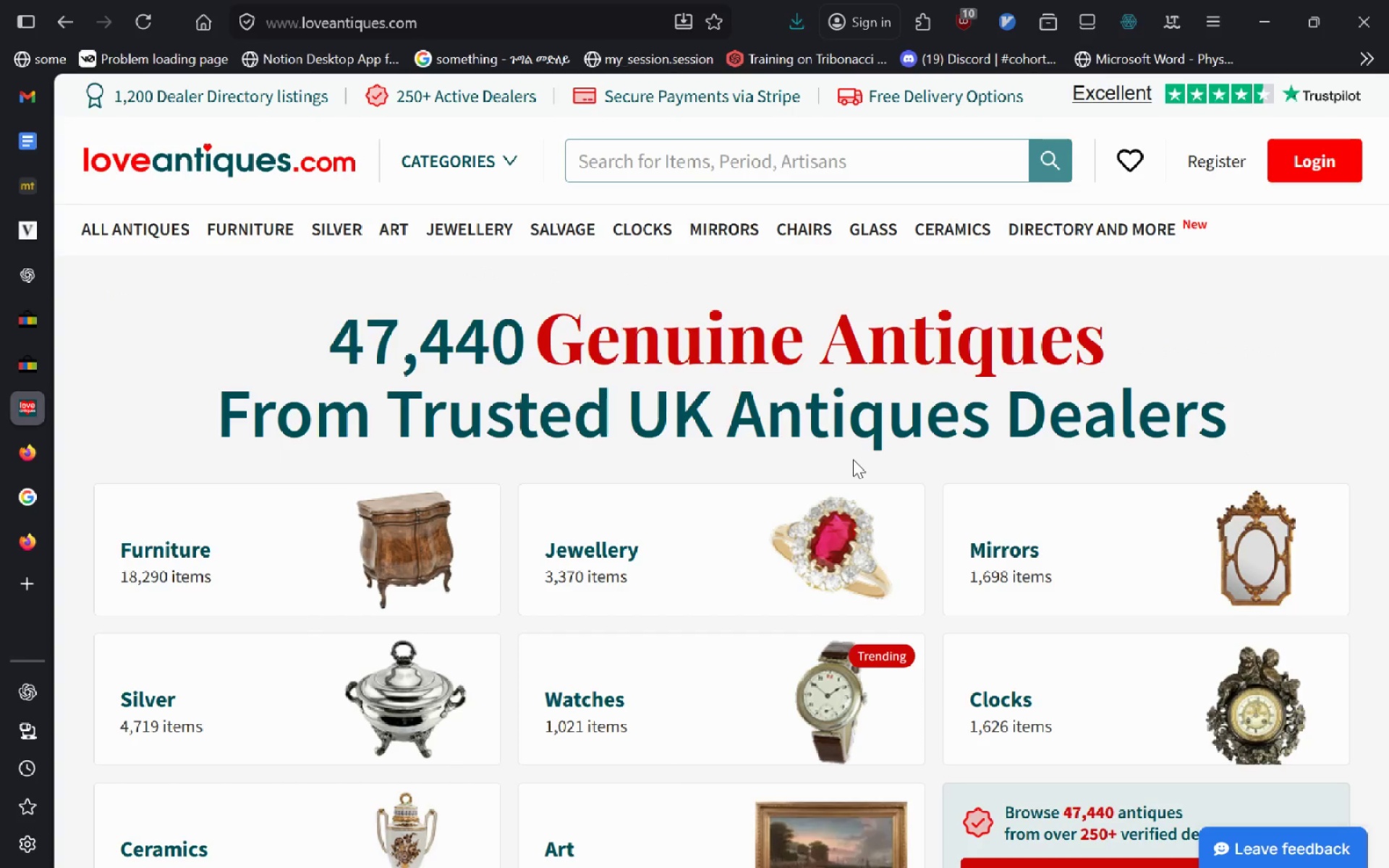 
key(Control+T)
 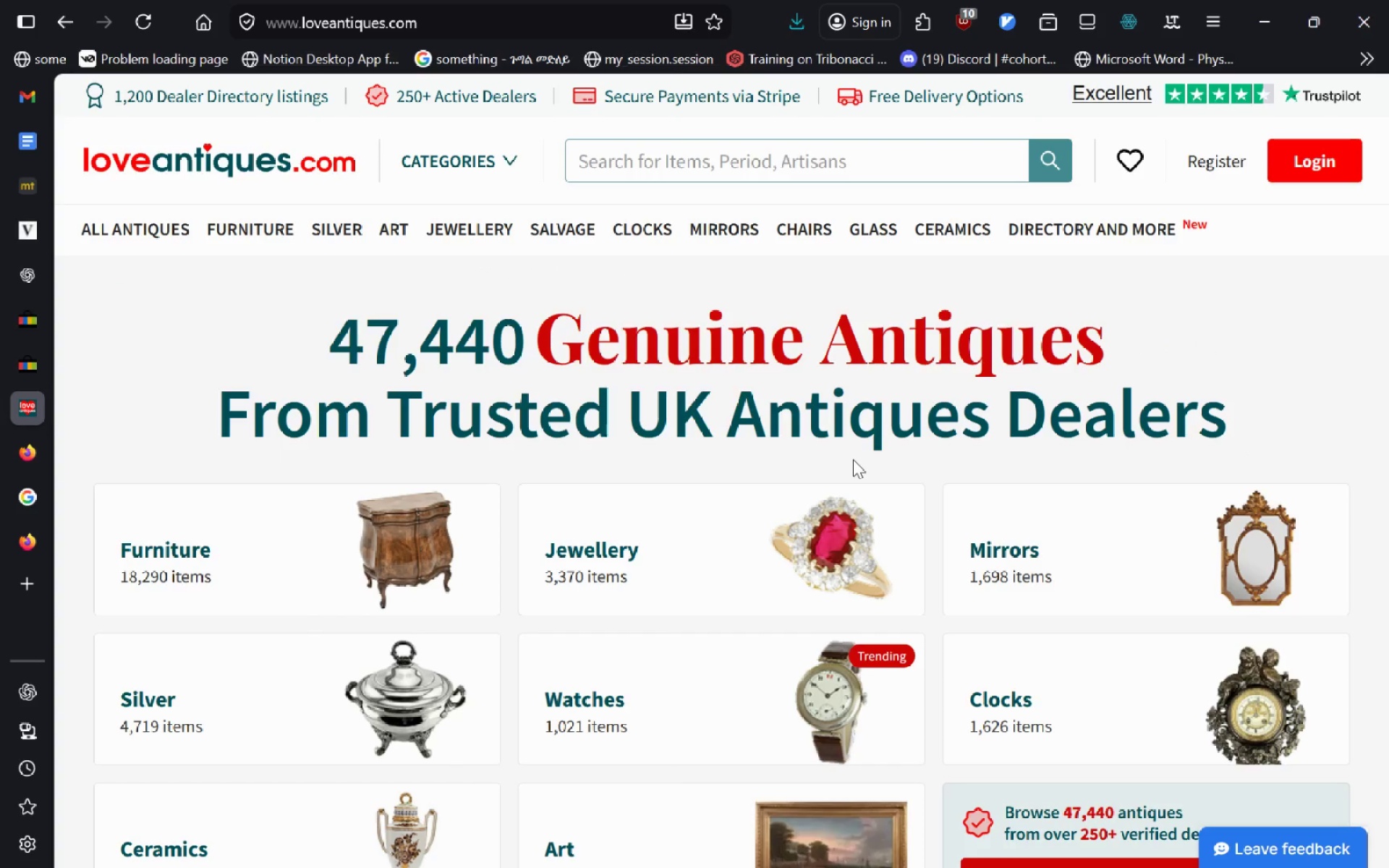 
type(meaning nautical)
 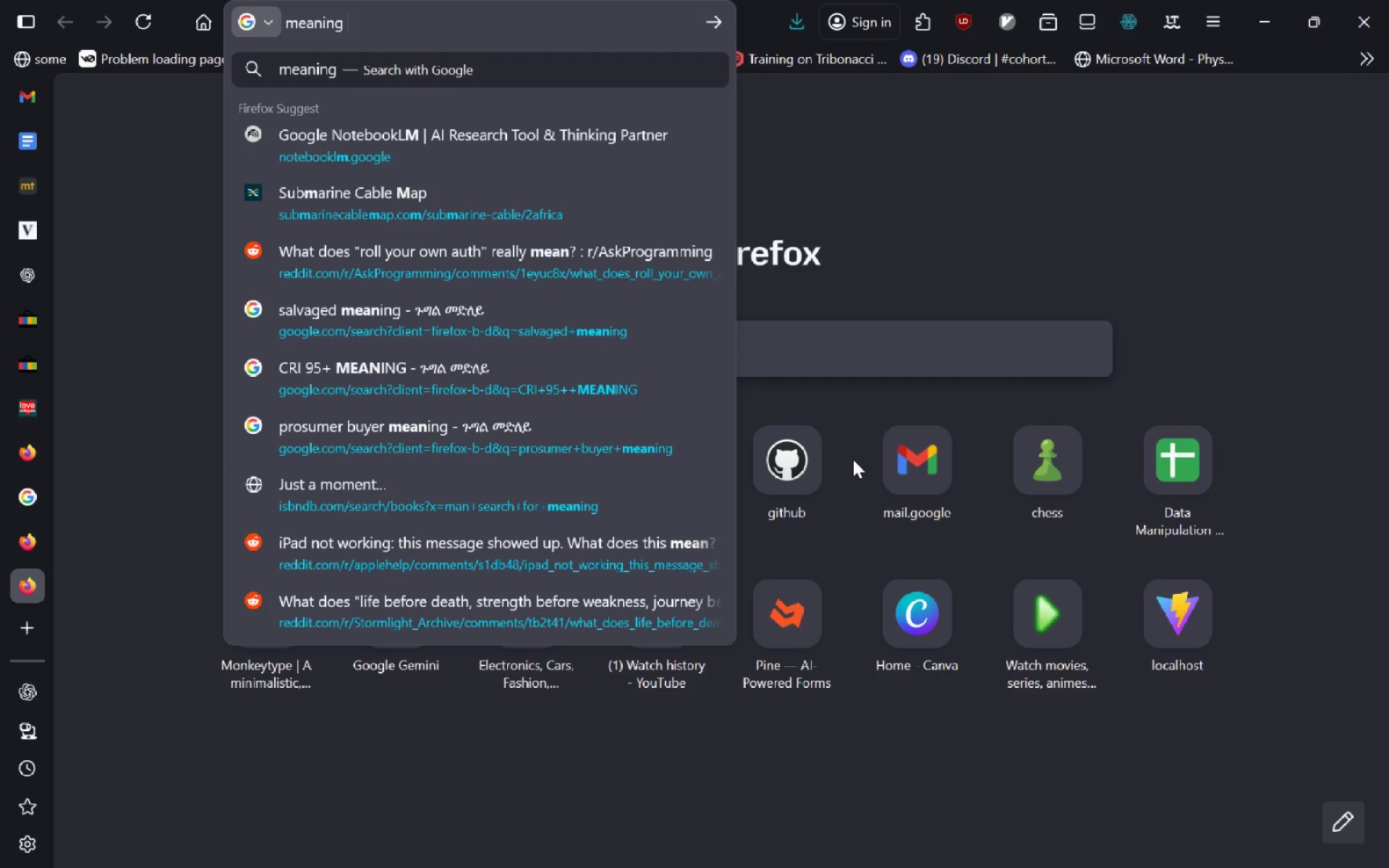 
key(Control+ControlLeft)
 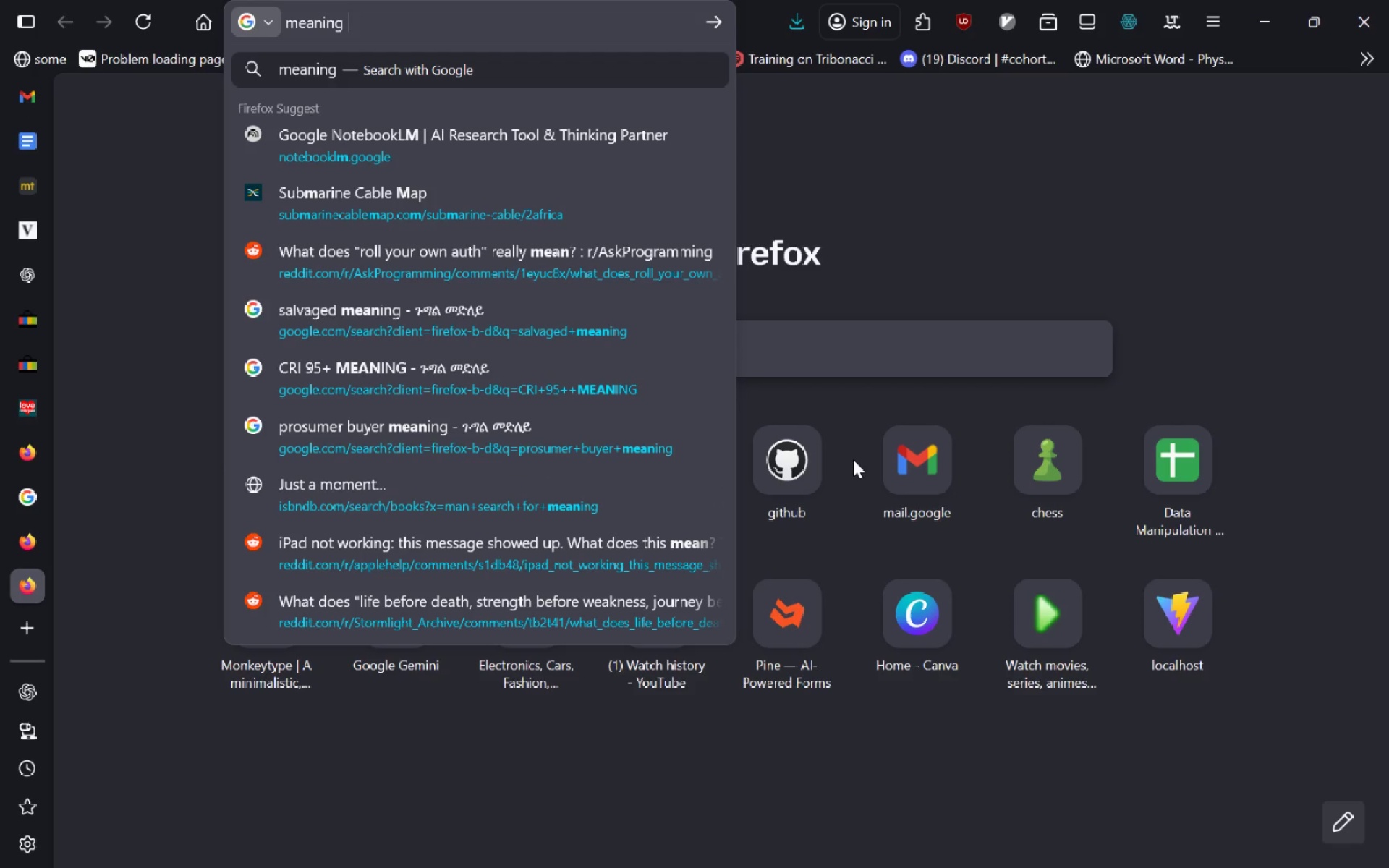 
key(Control+Backspace)
 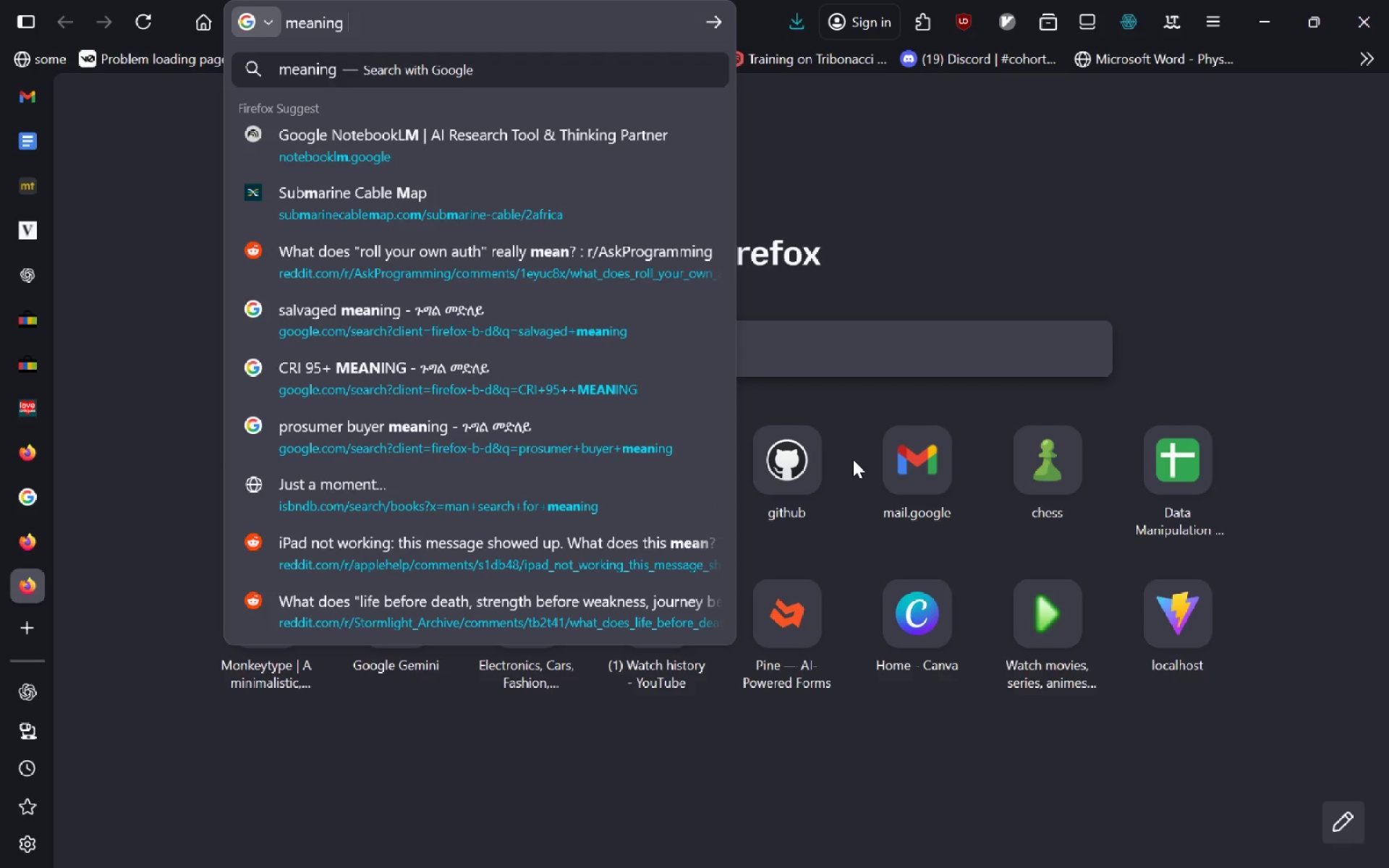 
type(of nu)
key(Backspace)
type(autical)
 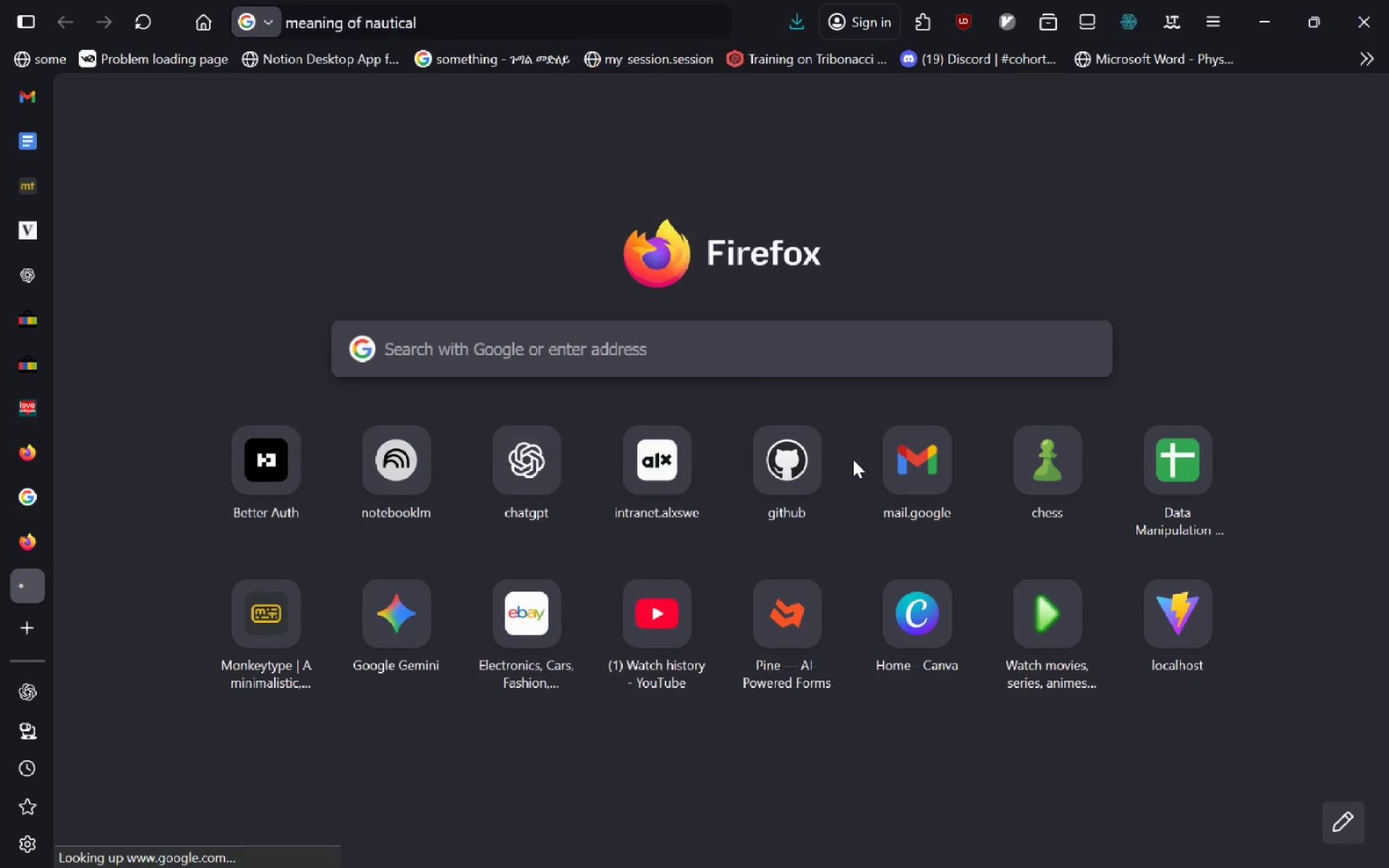 
key(Enter)
 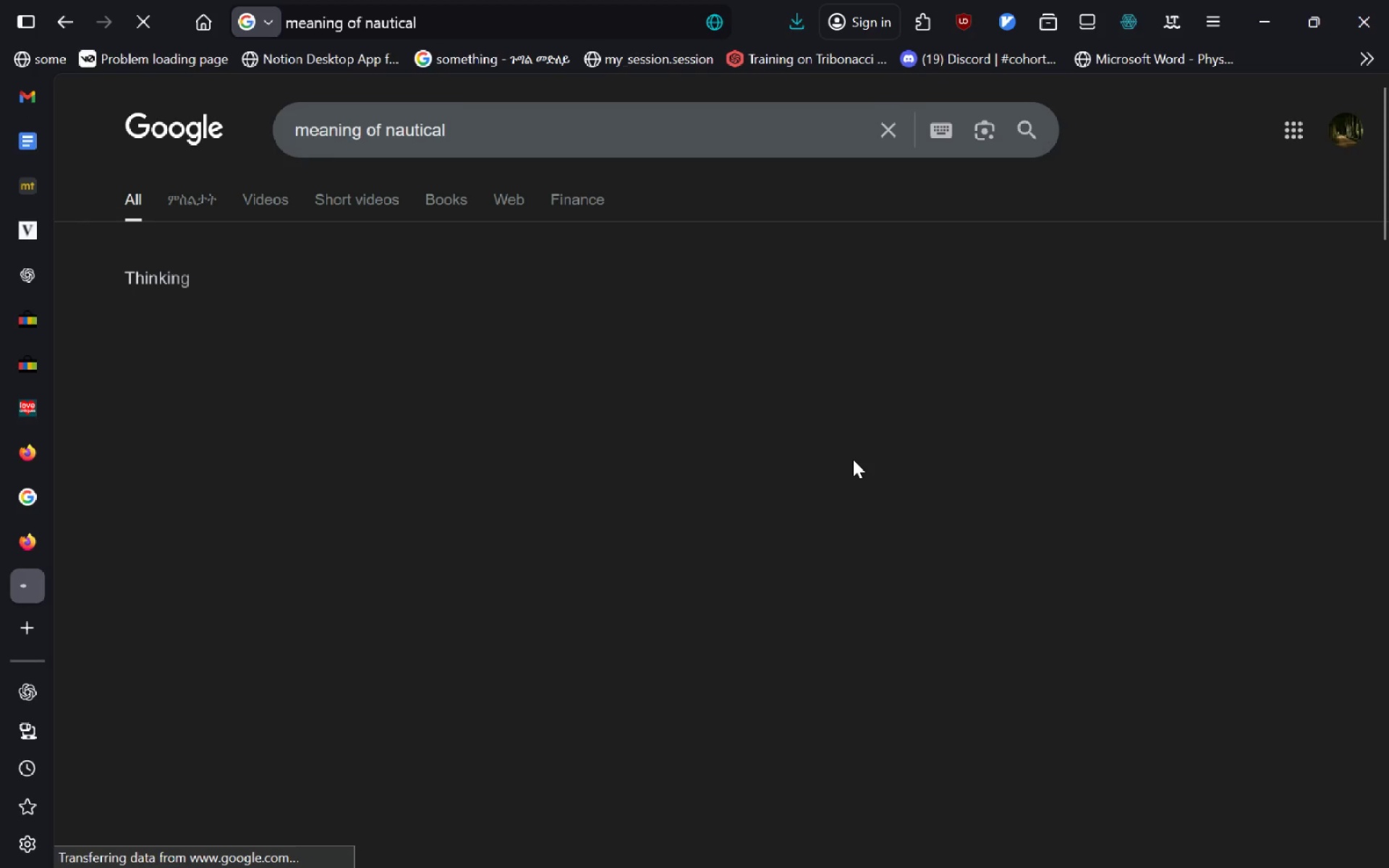 
key(Control+W)
 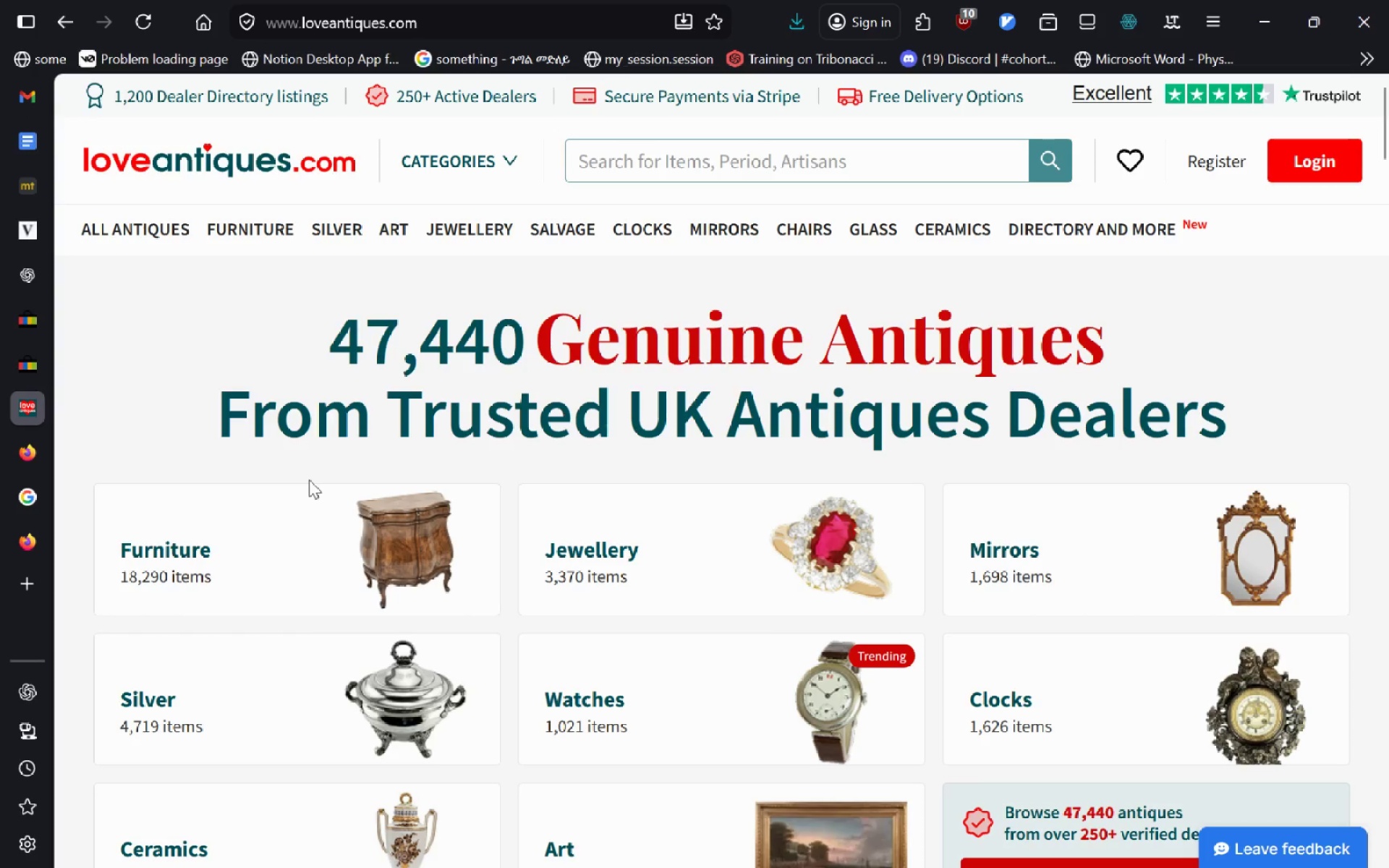 
left_click([42, 326])
 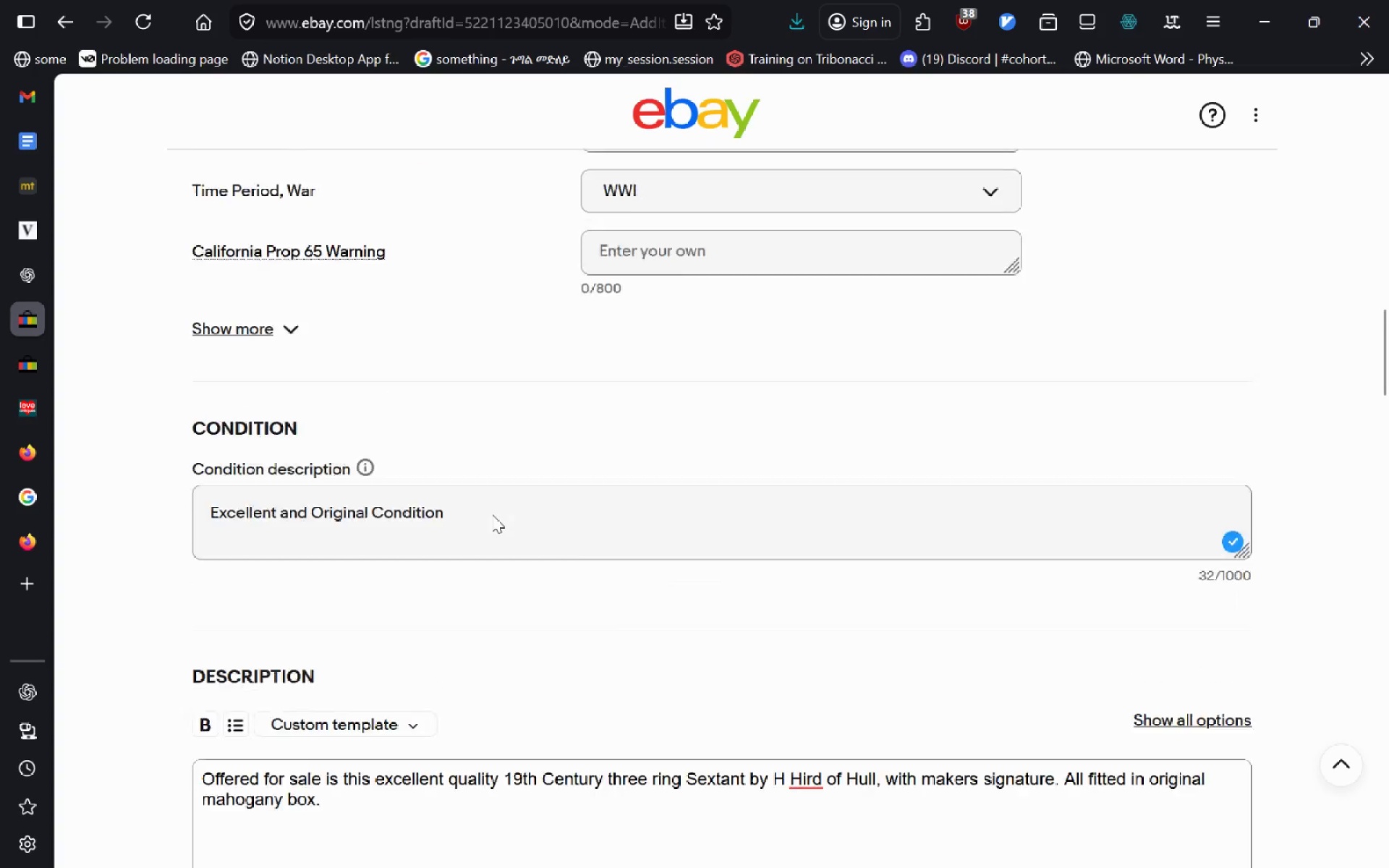 
wait(15.26)
 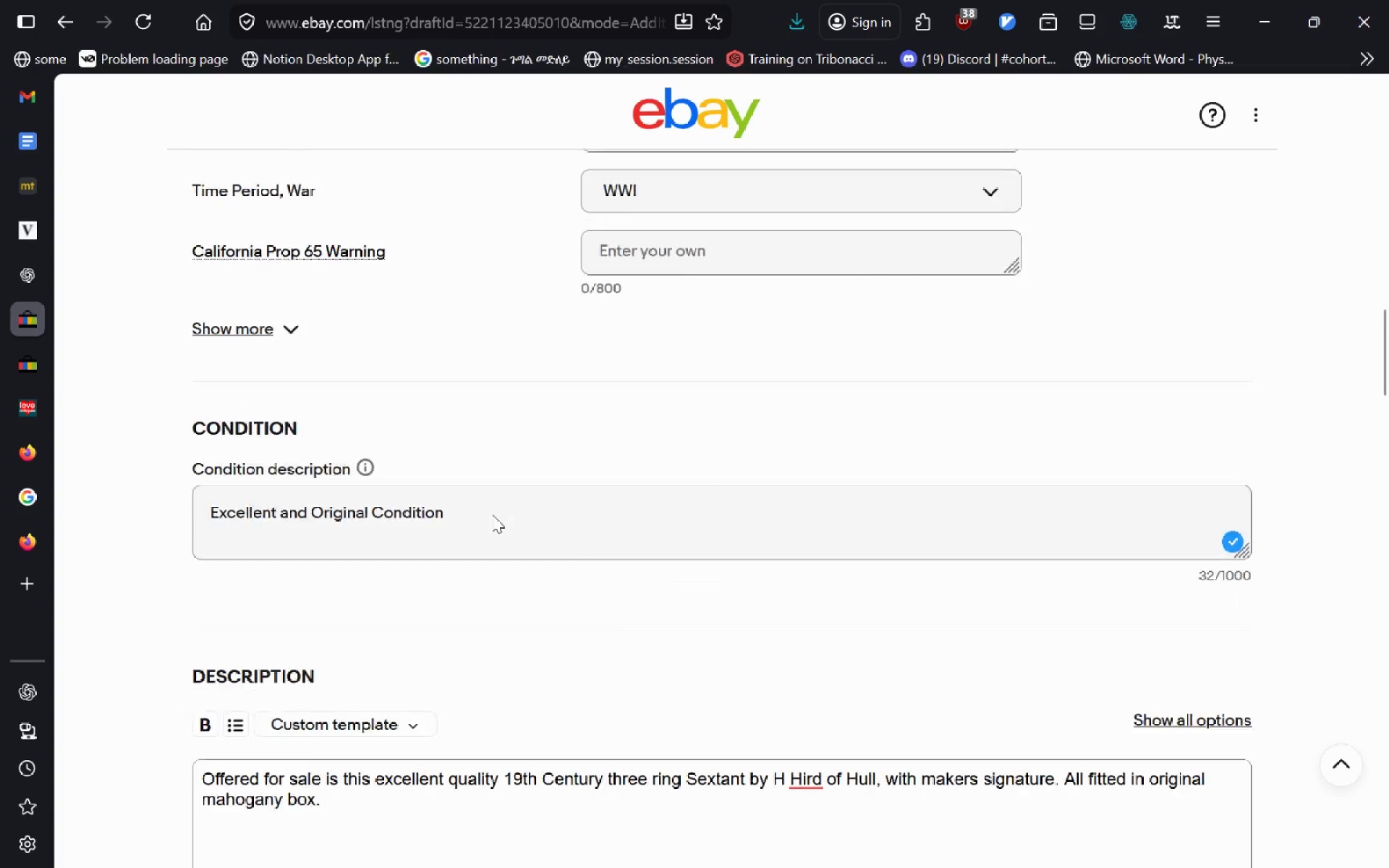 
left_click([285, 612])
 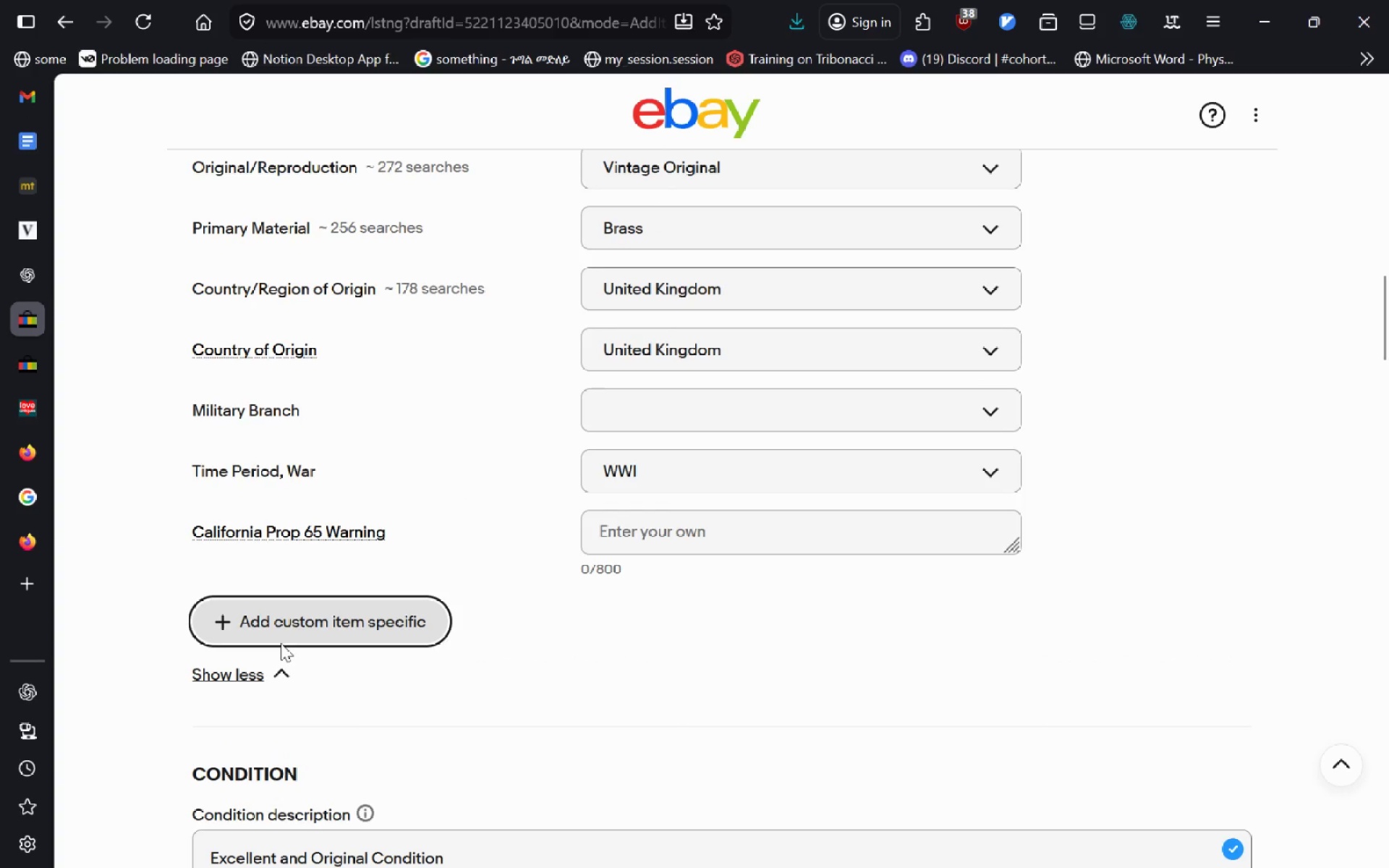 
left_click([286, 626])
 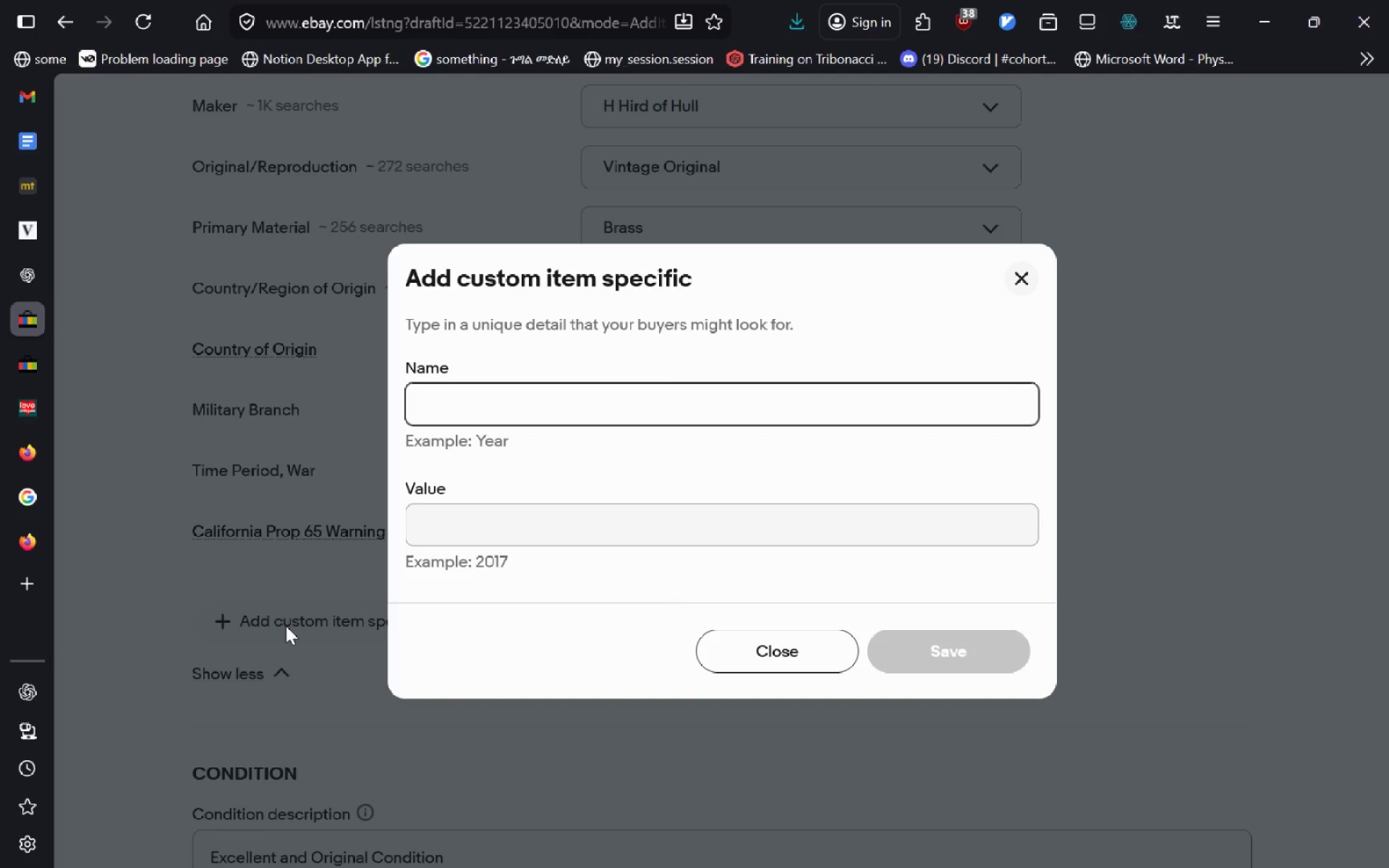 
type(Year)
key(Tab)
type(1940)
 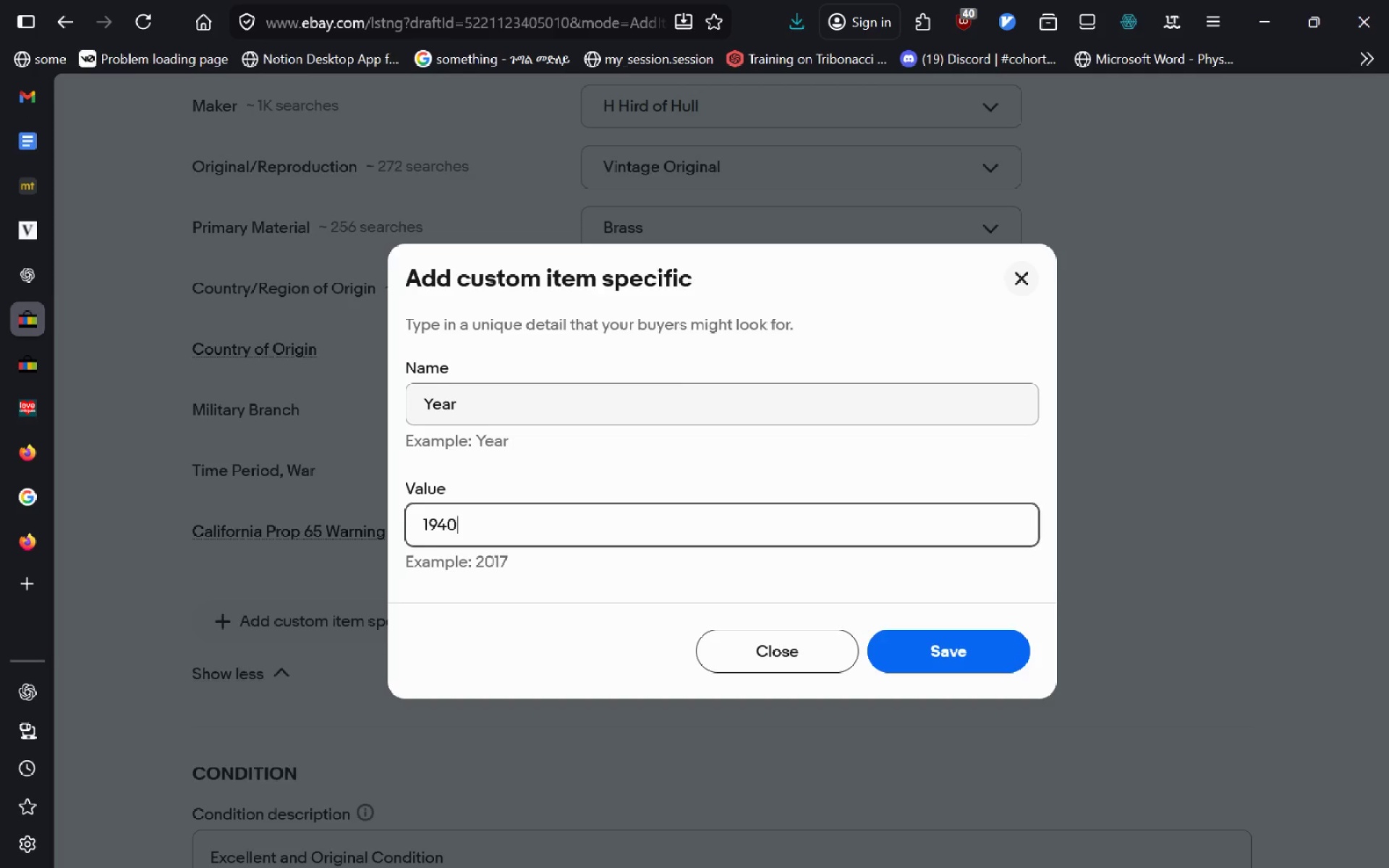 
key(Enter)
 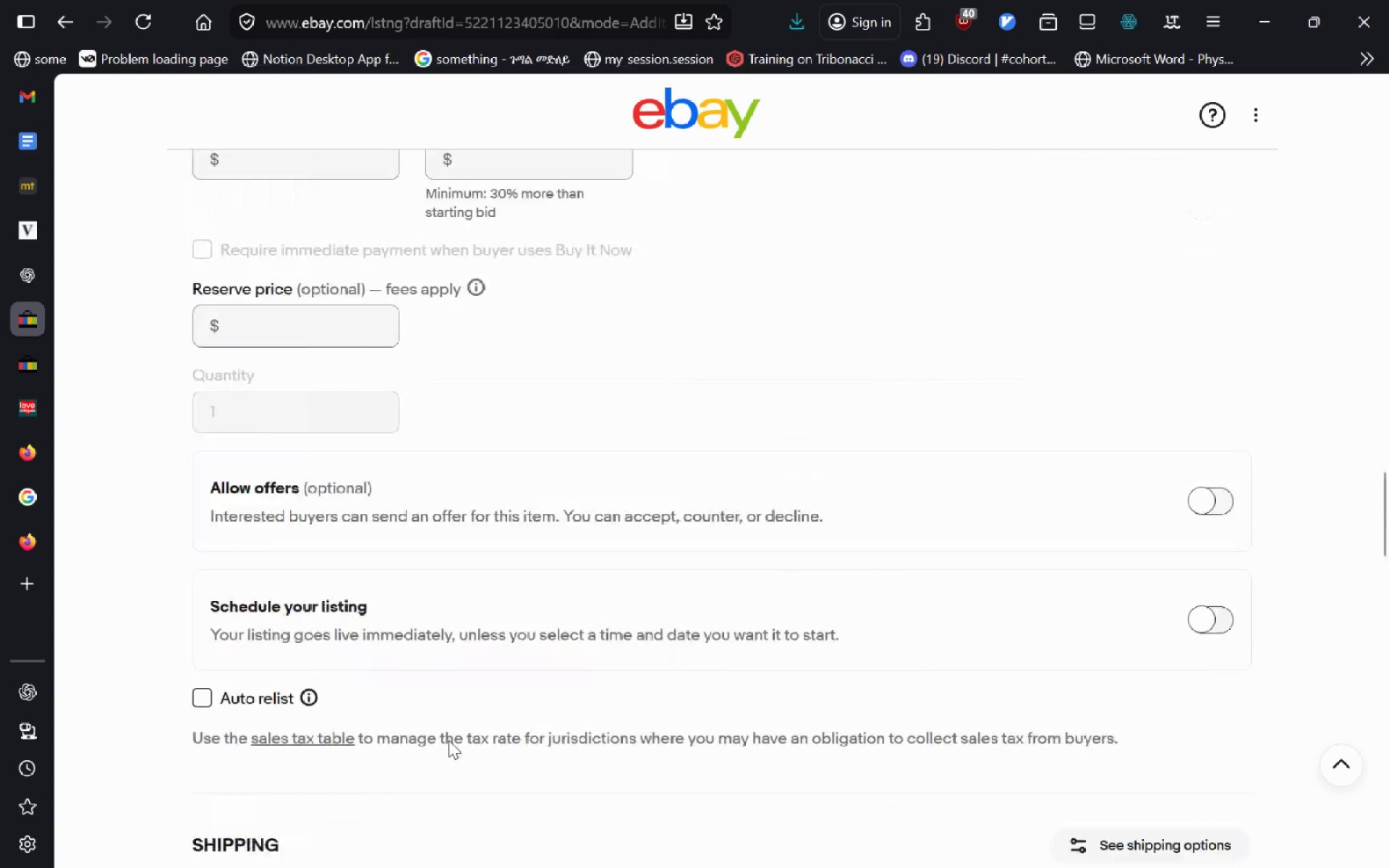 
wait(12.19)
 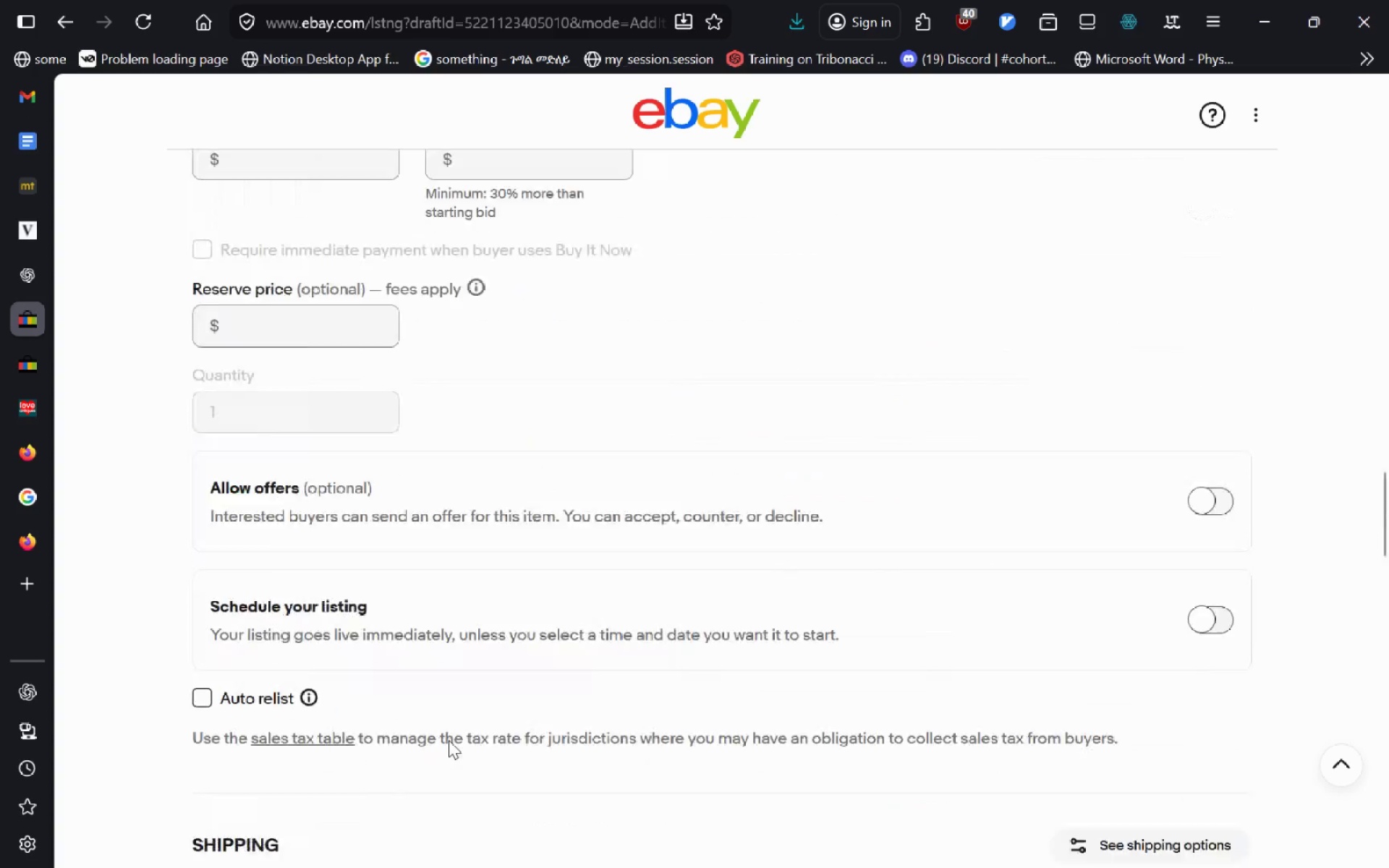 
left_click([718, 556])
 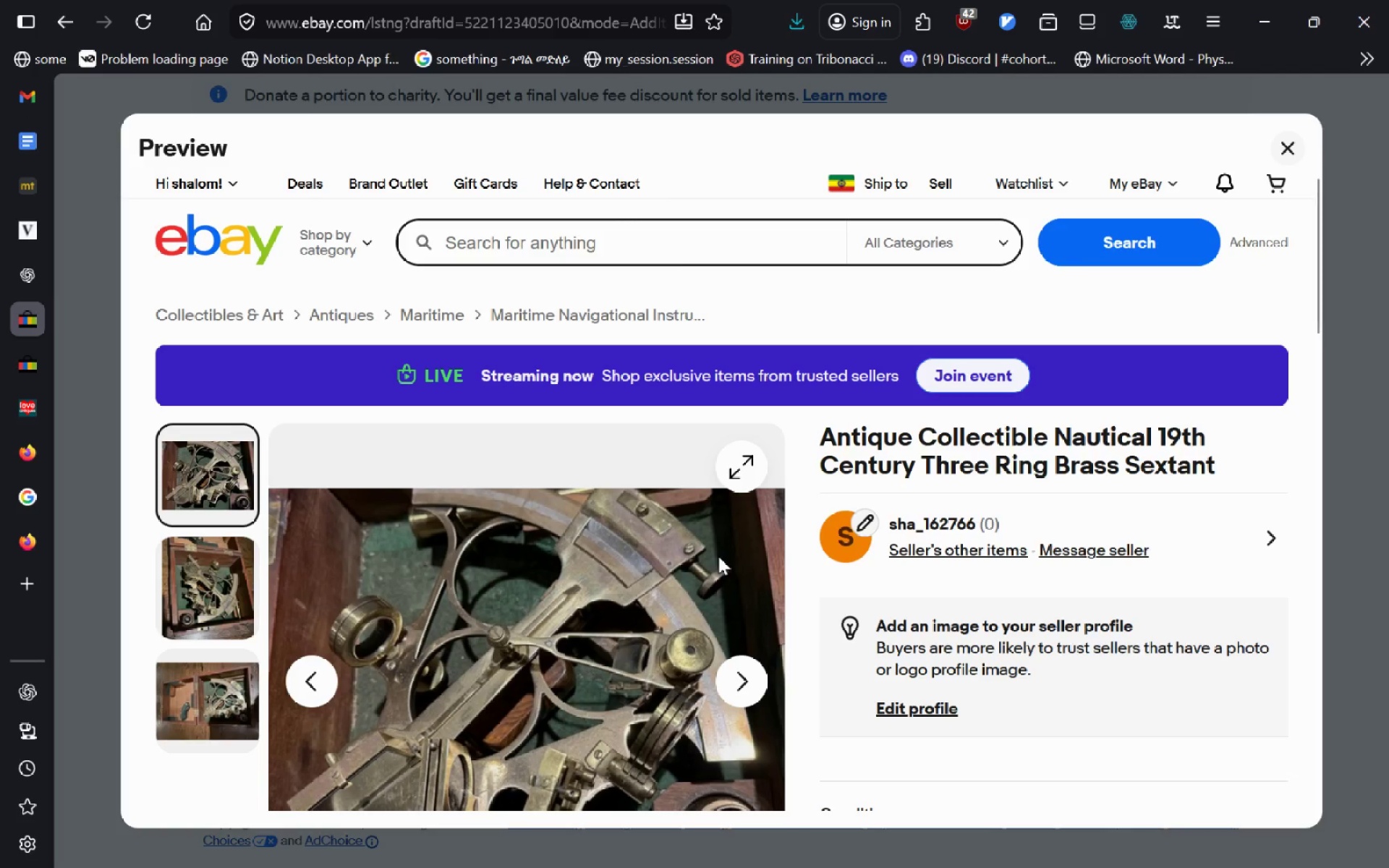 
wait(9.14)
 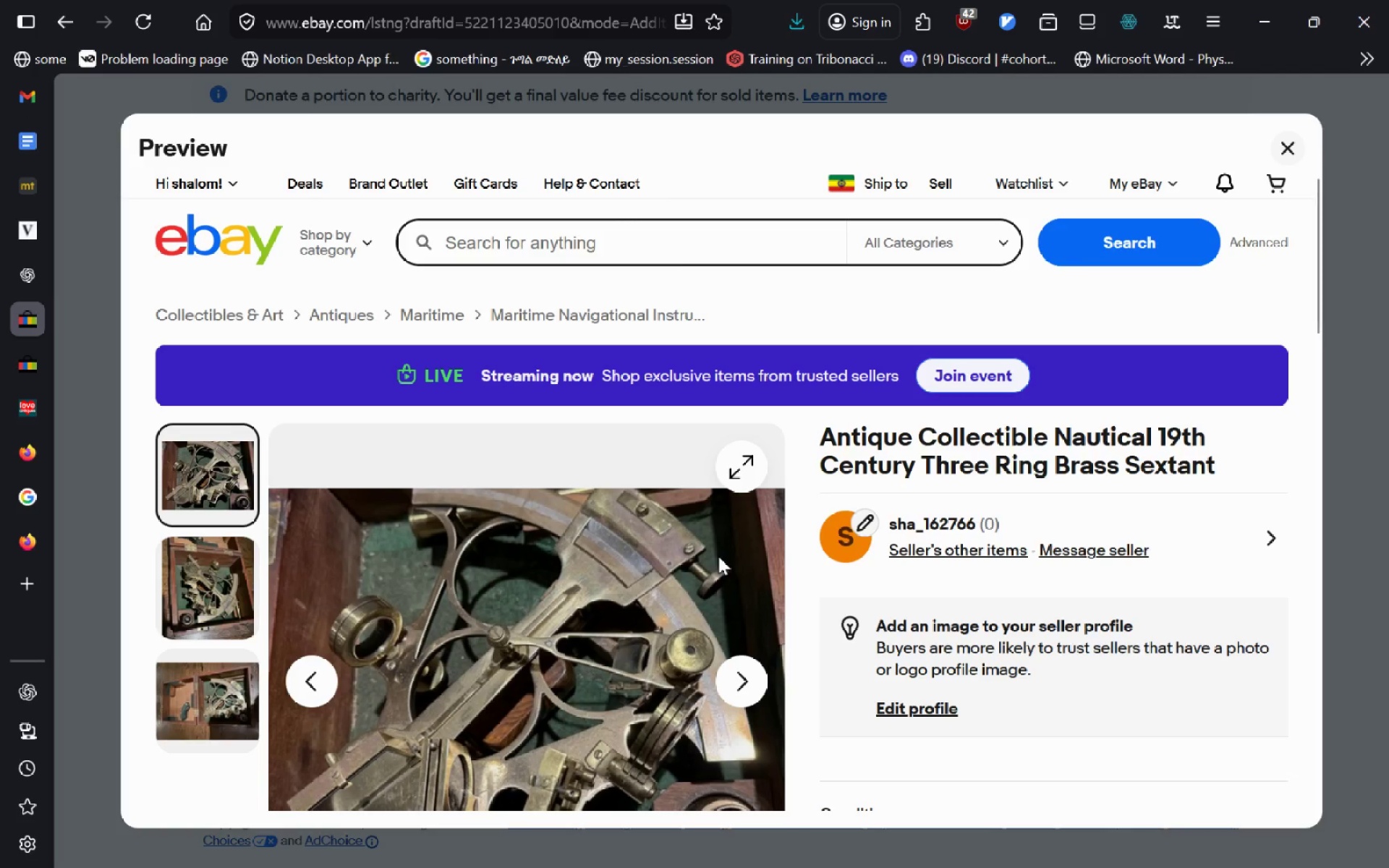 
hold_key(key=ControlLeft, duration=0.73)
 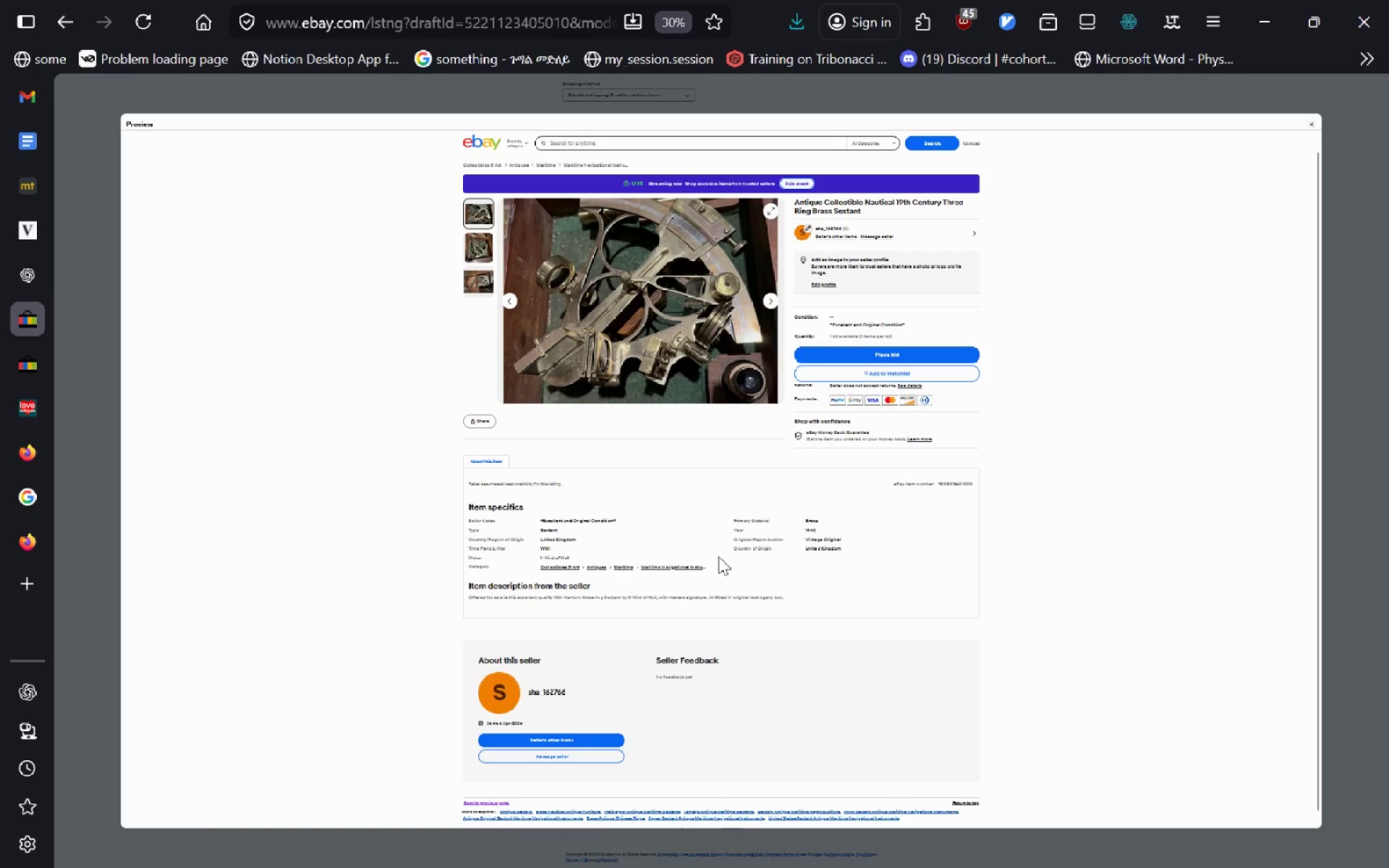 
hold_key(key=MetaLeft, duration=0.52)
 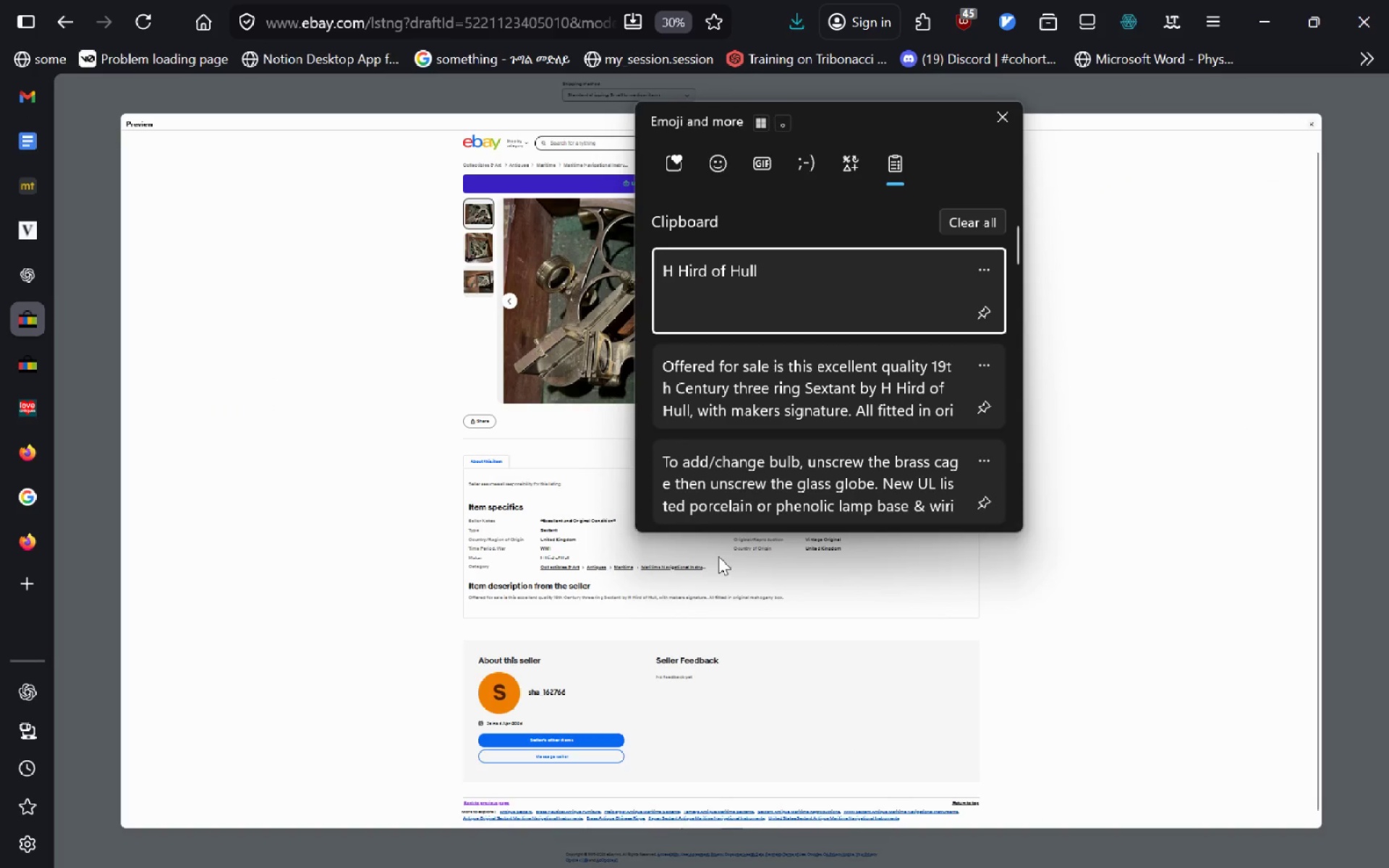 
key(Meta+MetaLeft)
 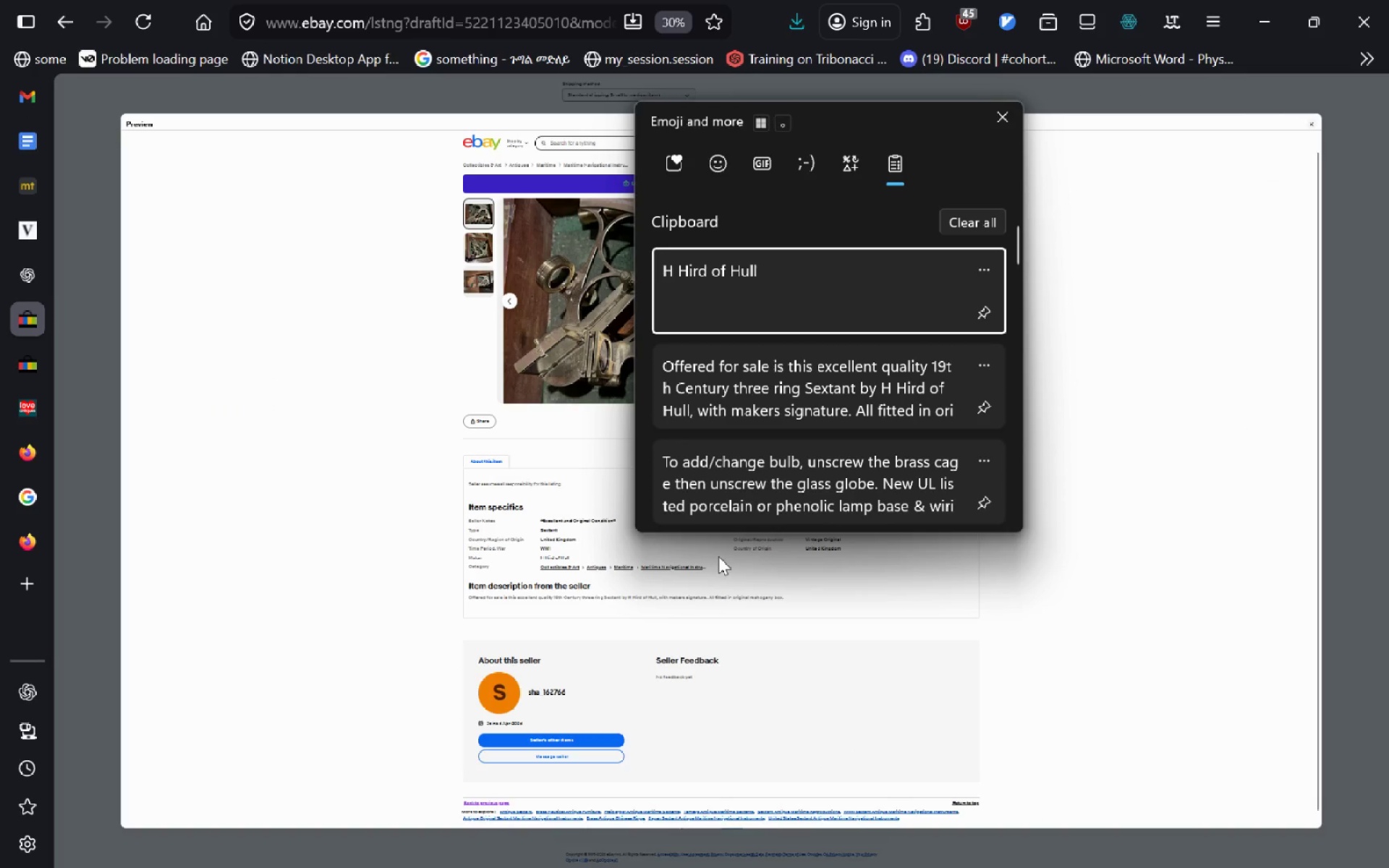 
key(Meta+MetaLeft)
 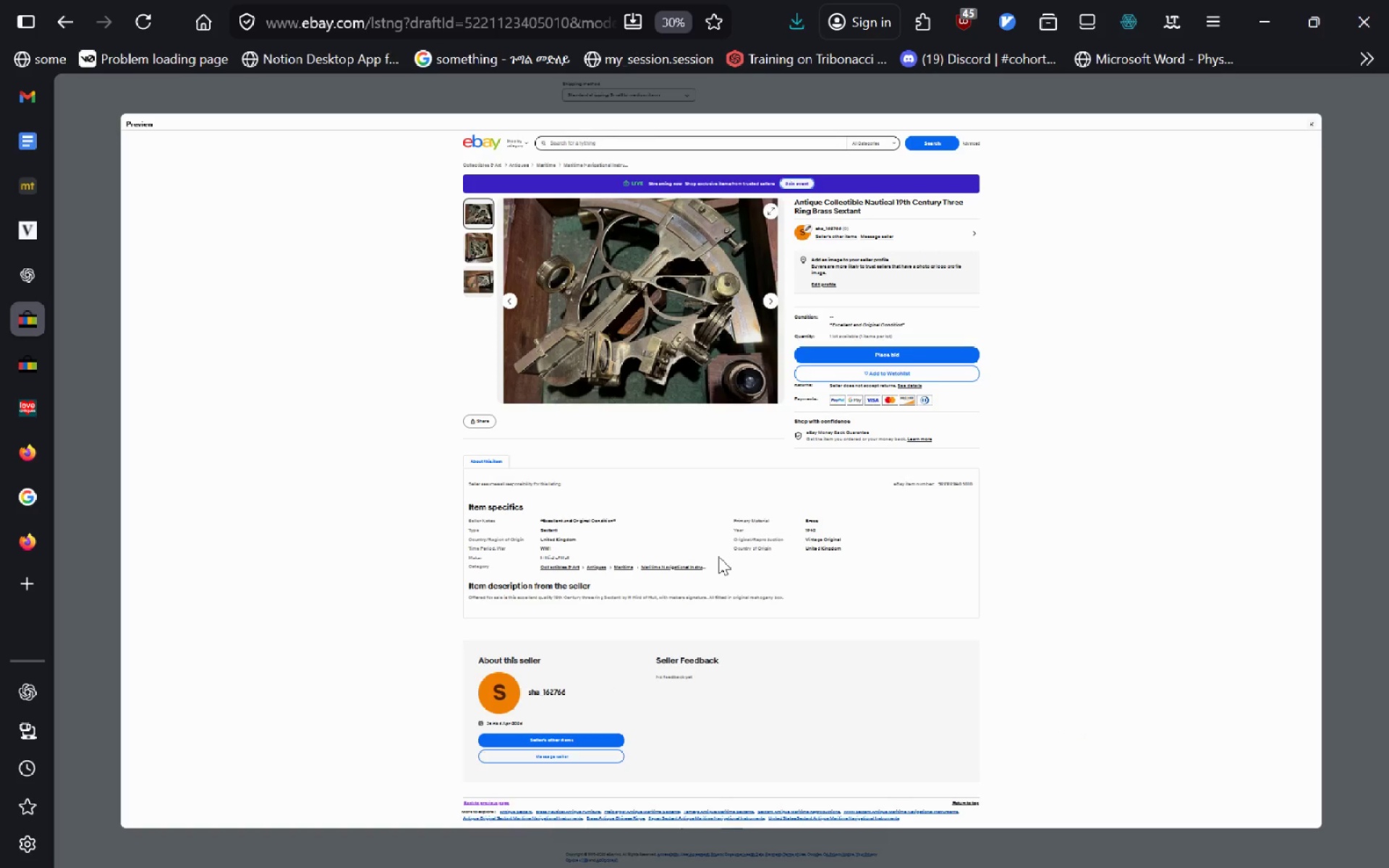 
key(F11)
 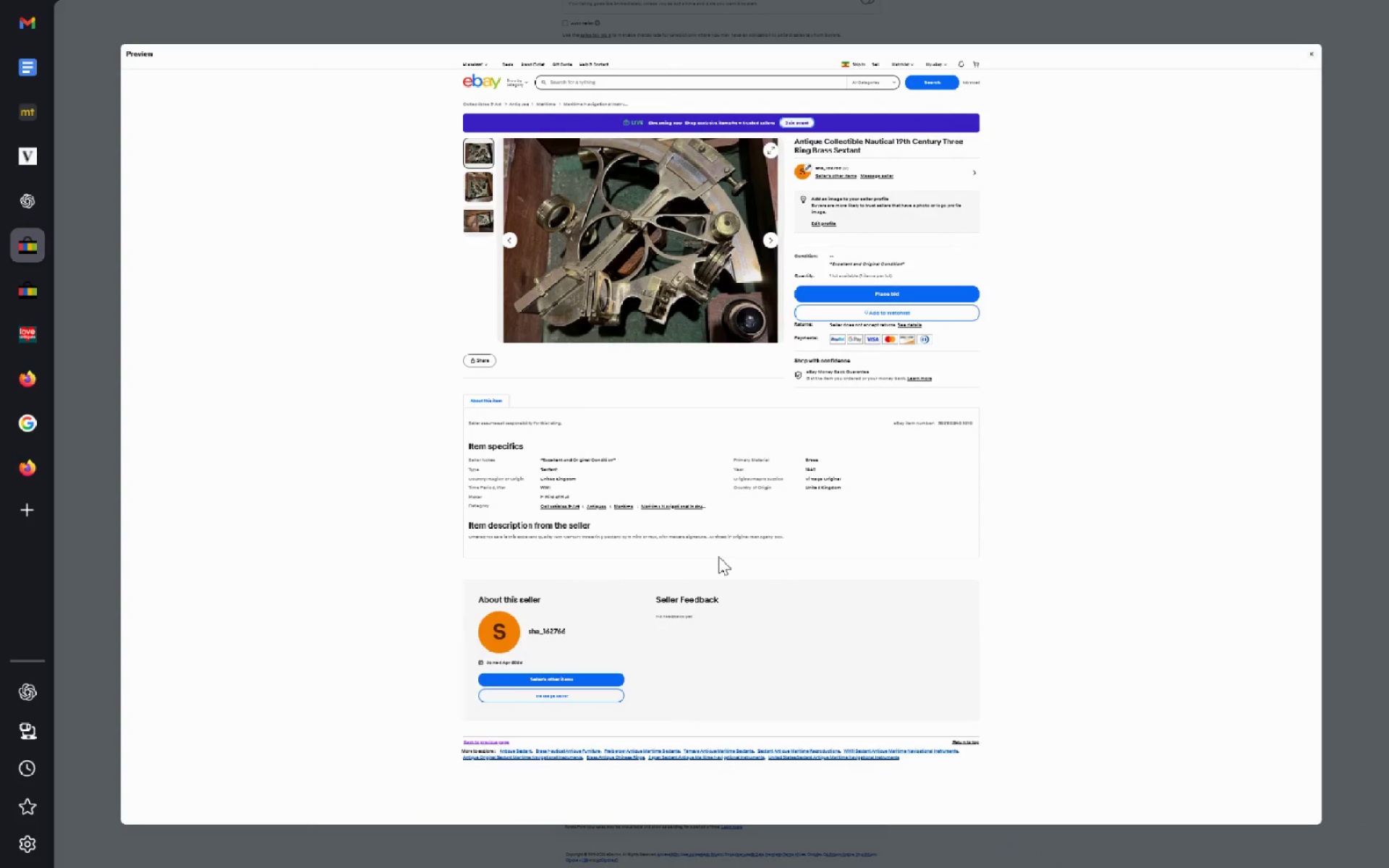 
wait(7.08)
 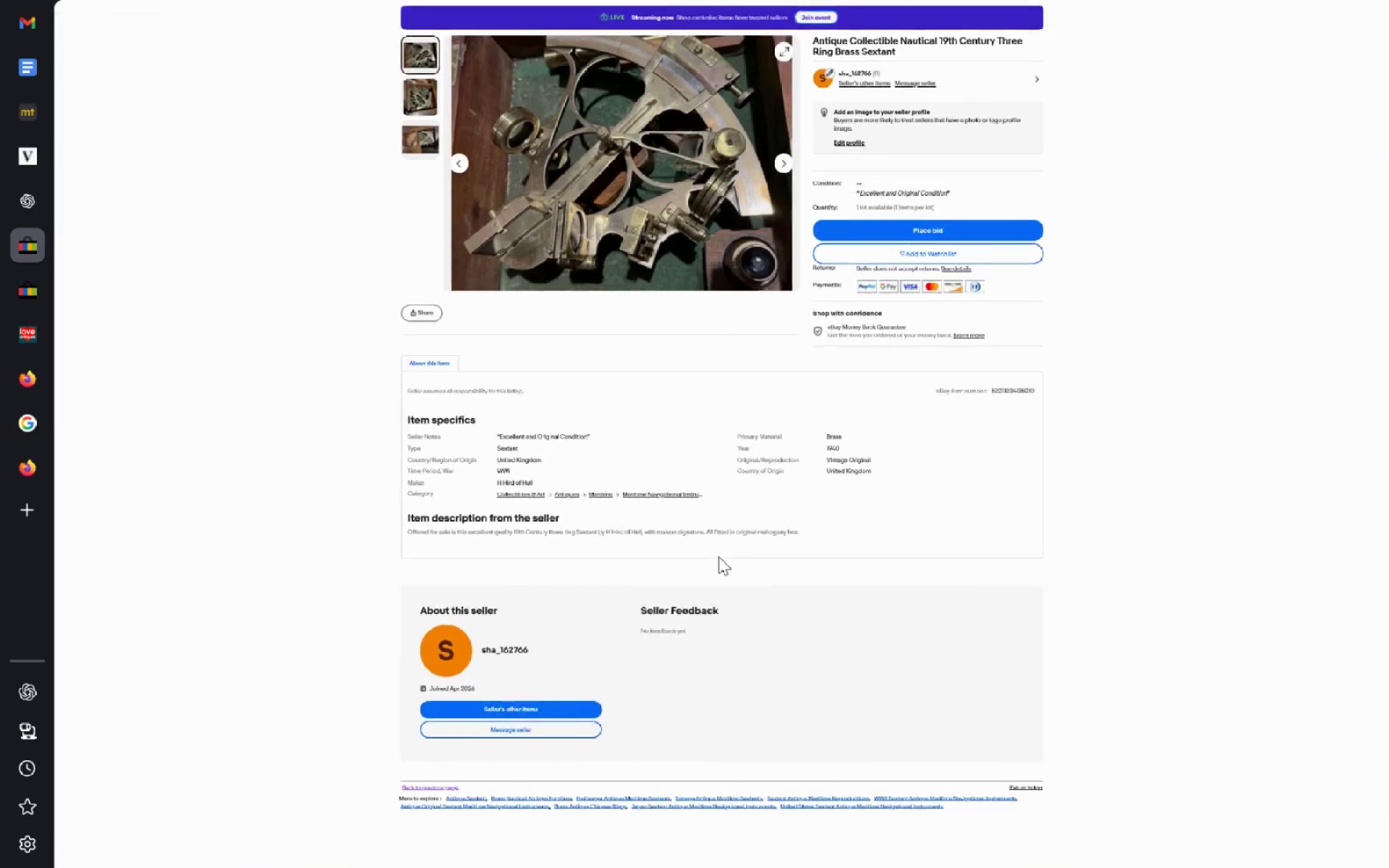 
key(Meta+MetaLeft)
 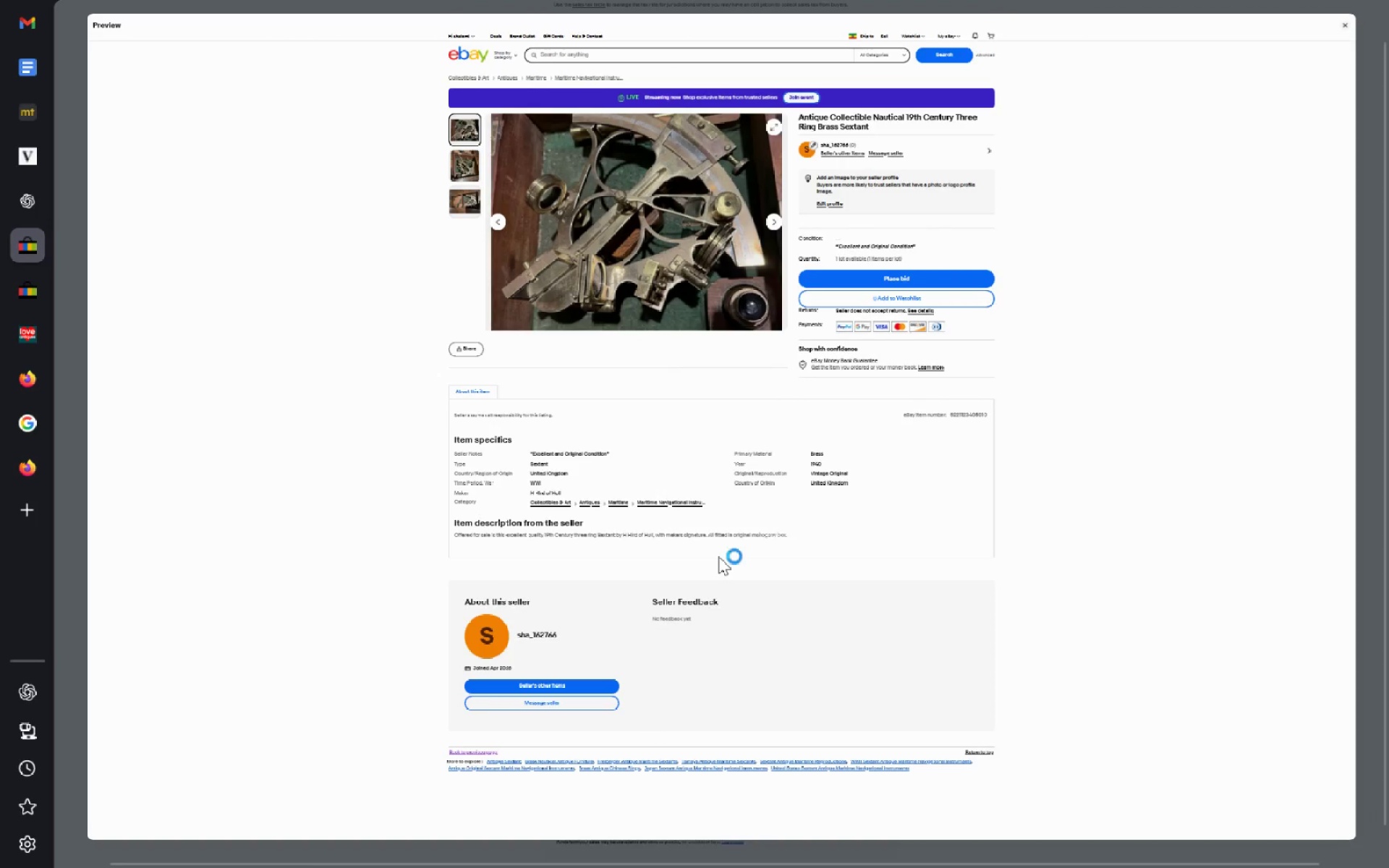 
key(Meta+Shift+ShiftLeft)
 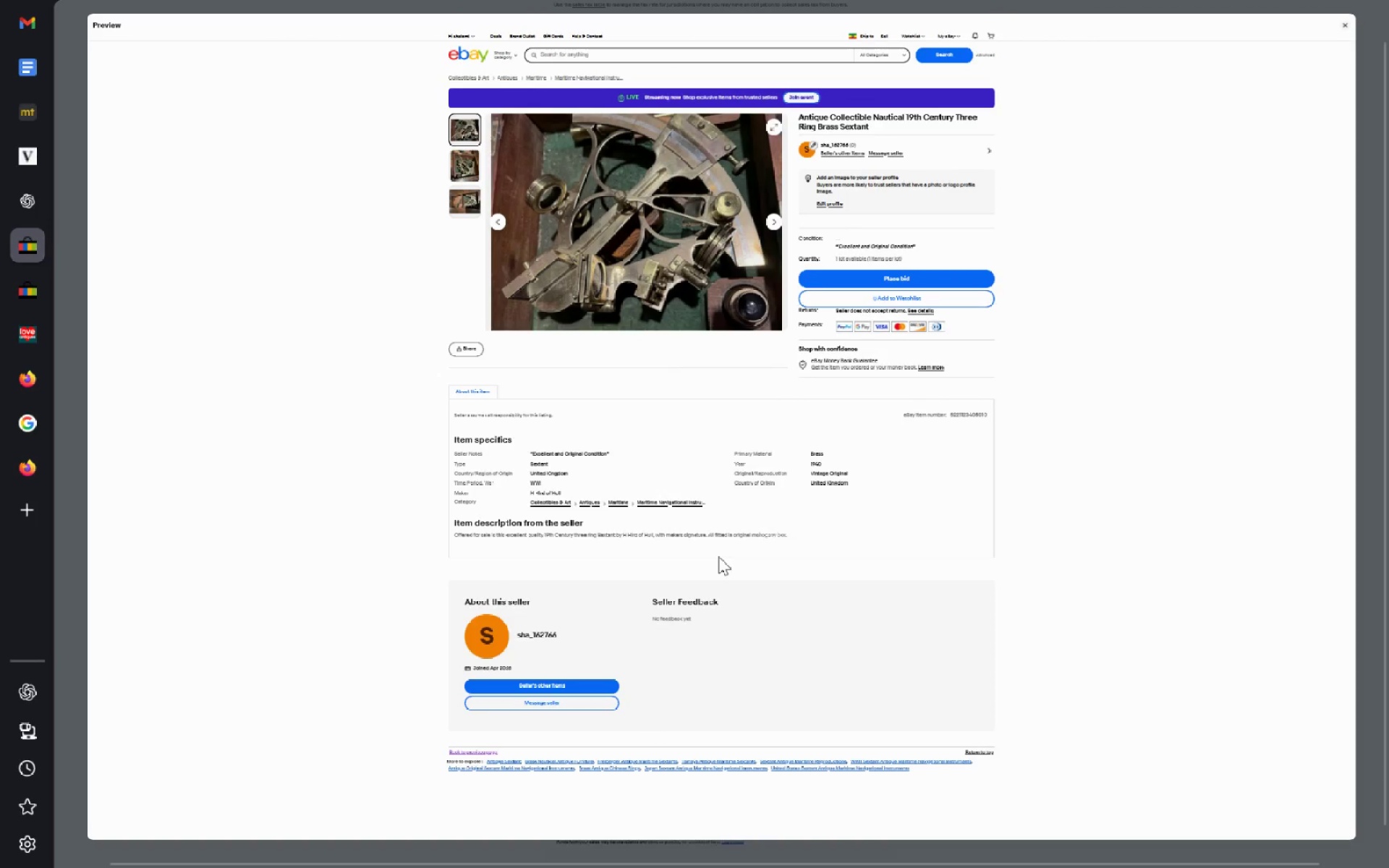 
key(Meta+Shift+S)
 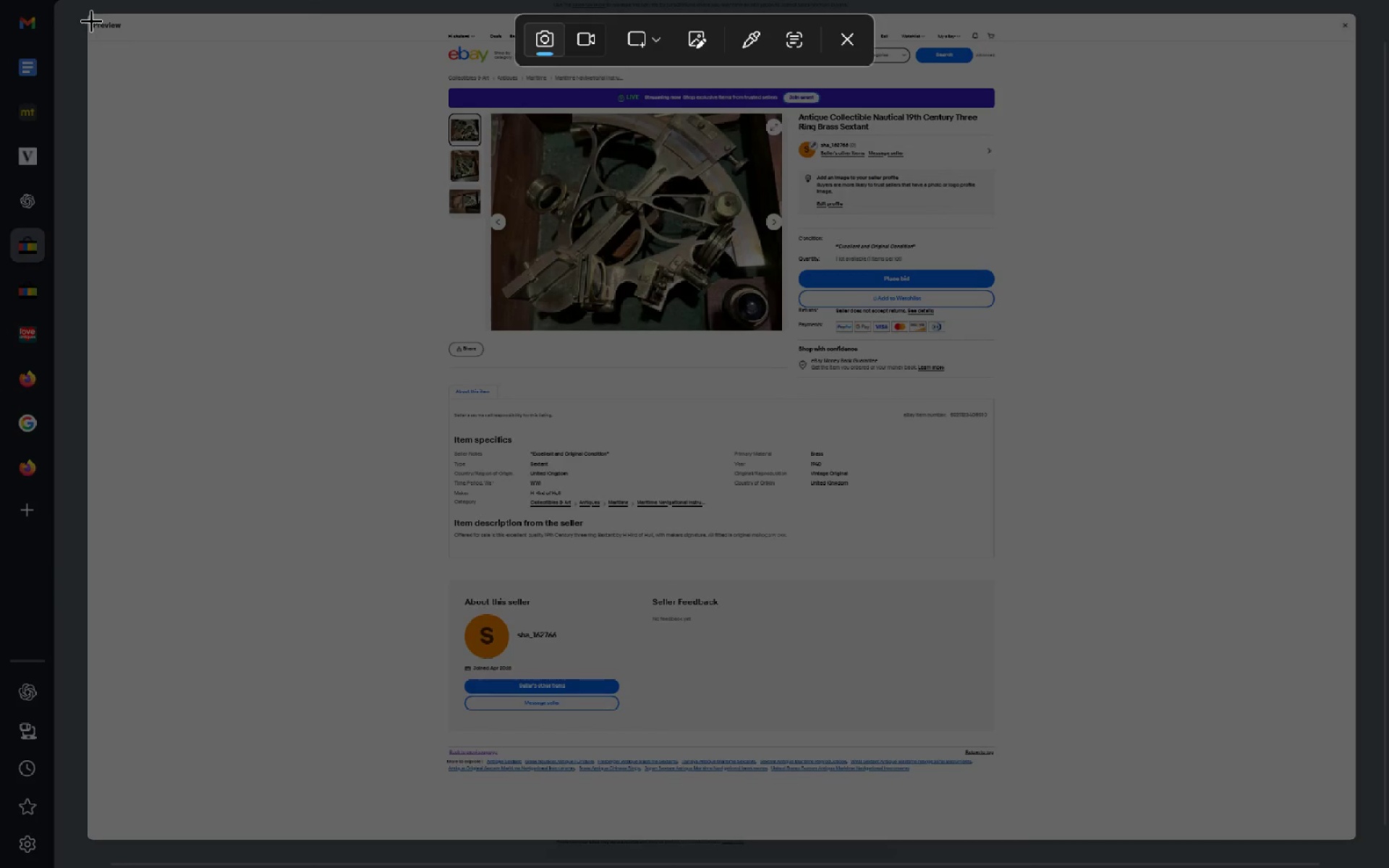 
left_click_drag(start_coordinate=[90, 17], to_coordinate=[1353, 839])
 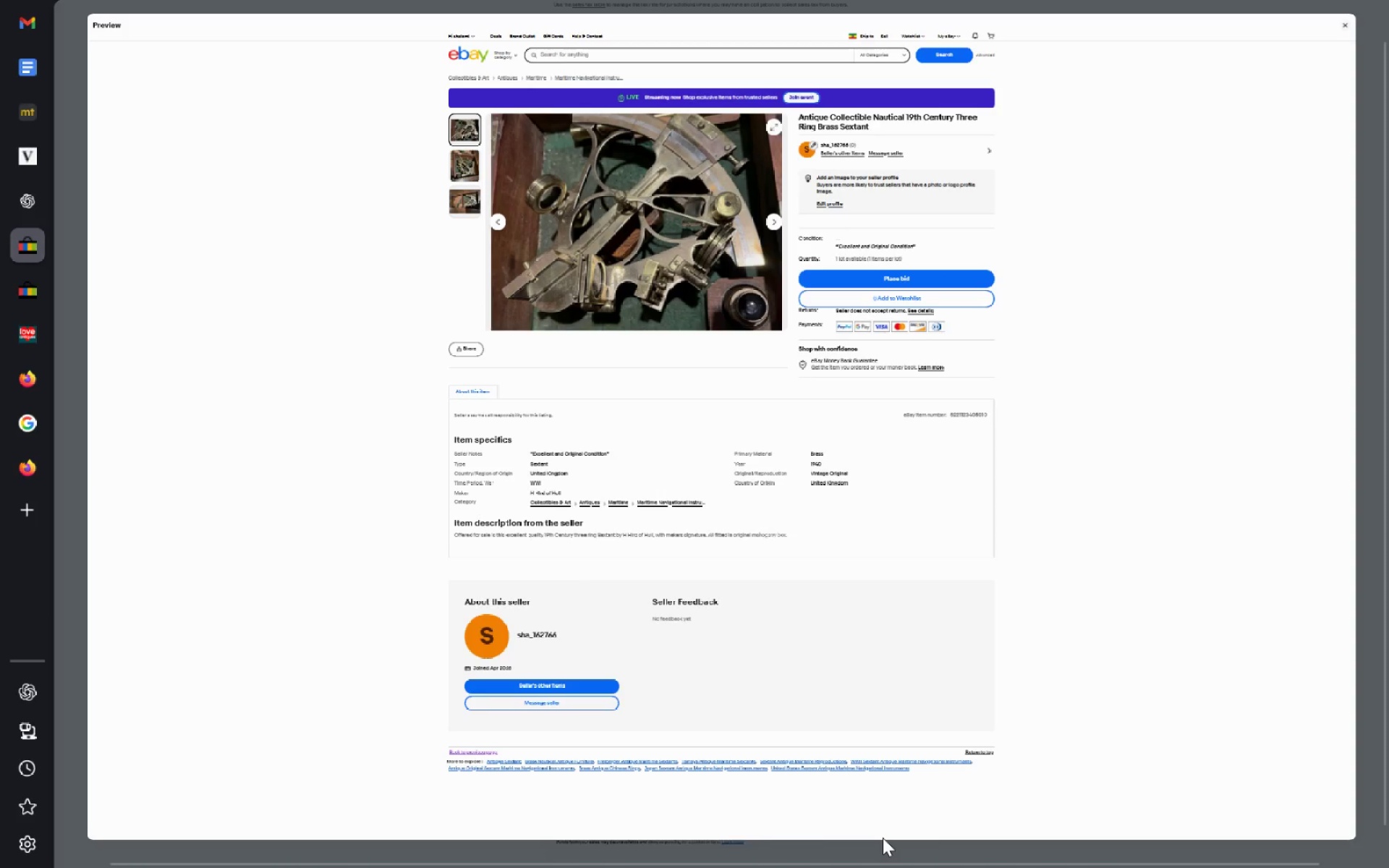 
key(Alt+Tab)
 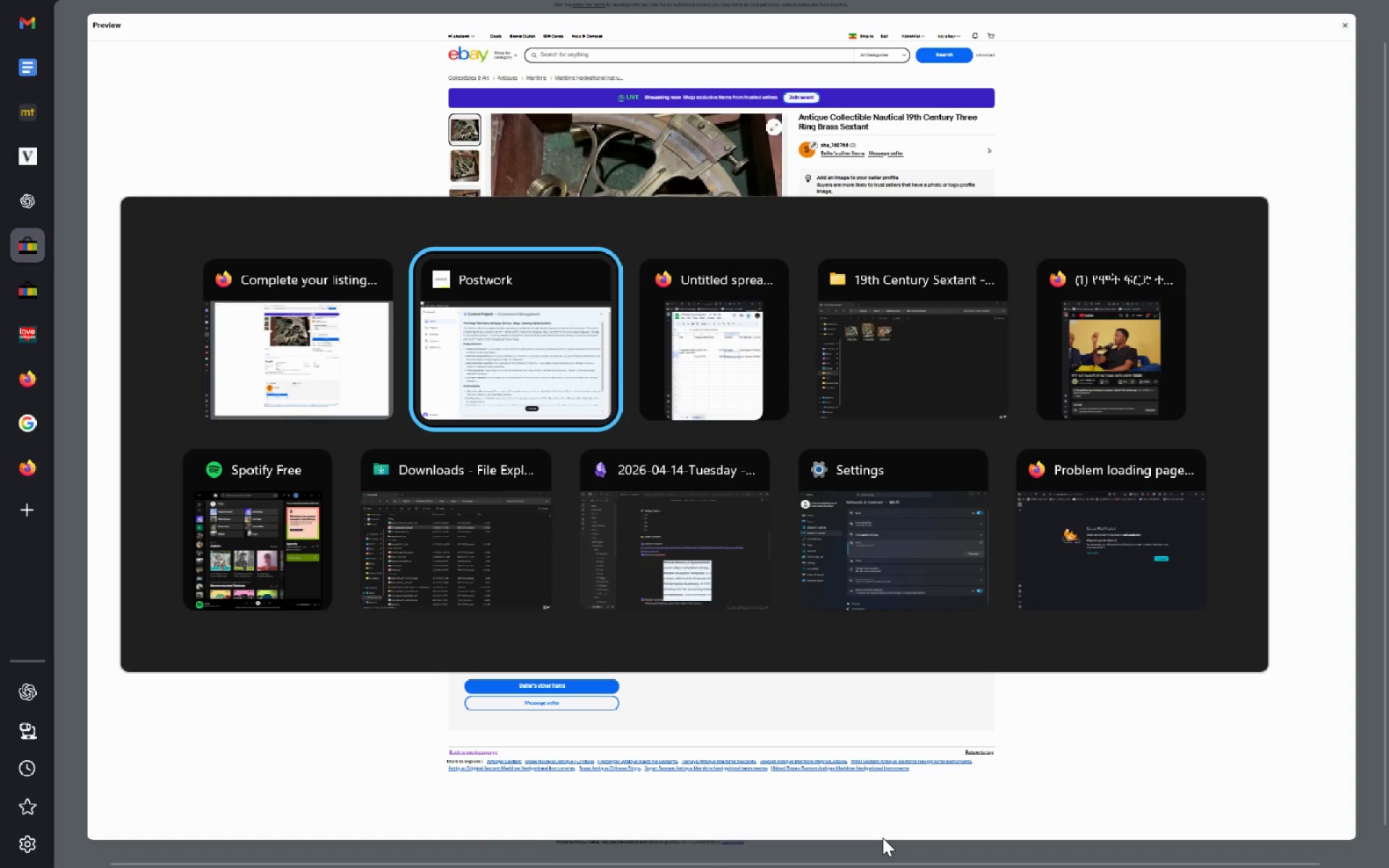 
key(Meta+MetaLeft)
 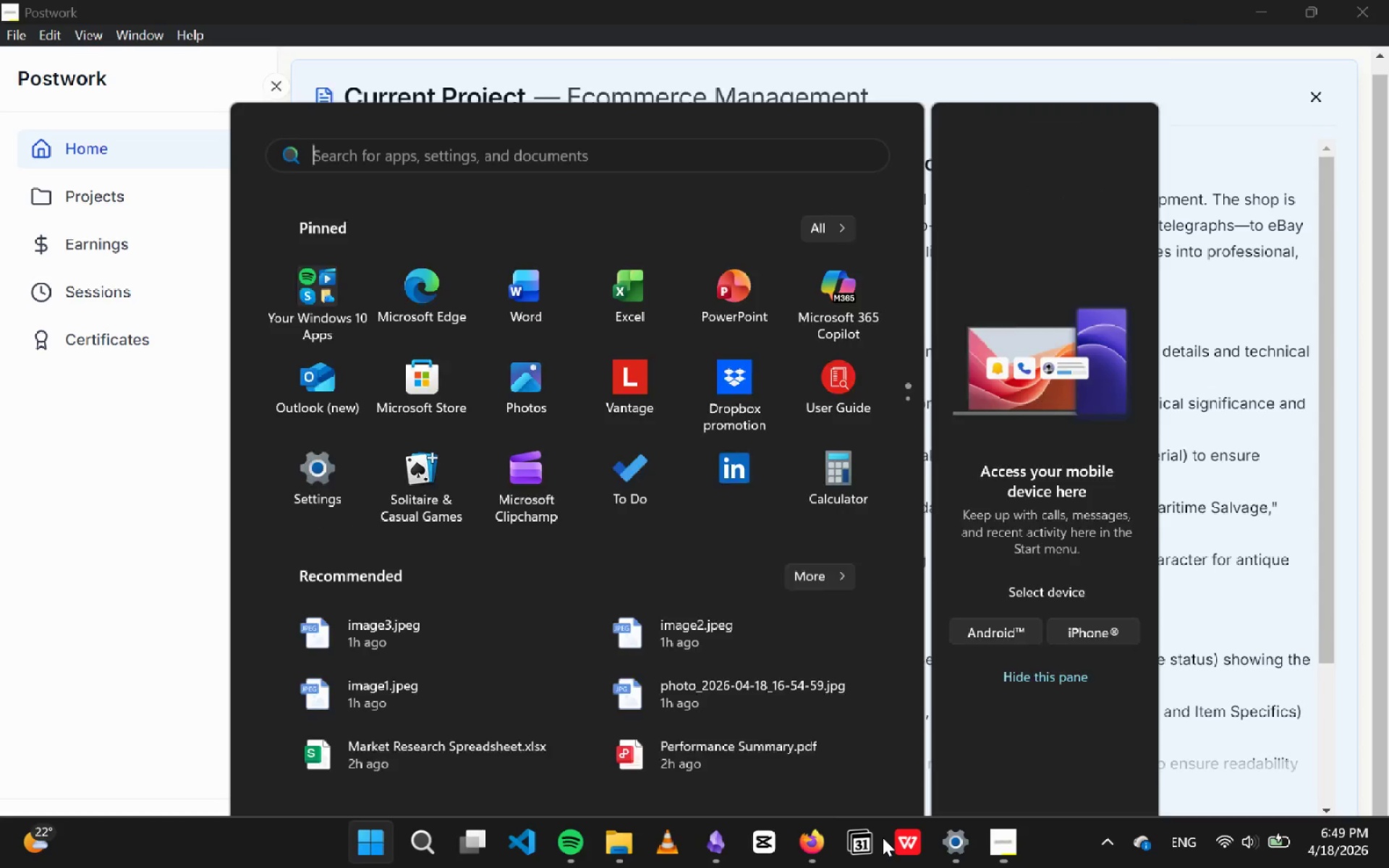 
type(tel)
 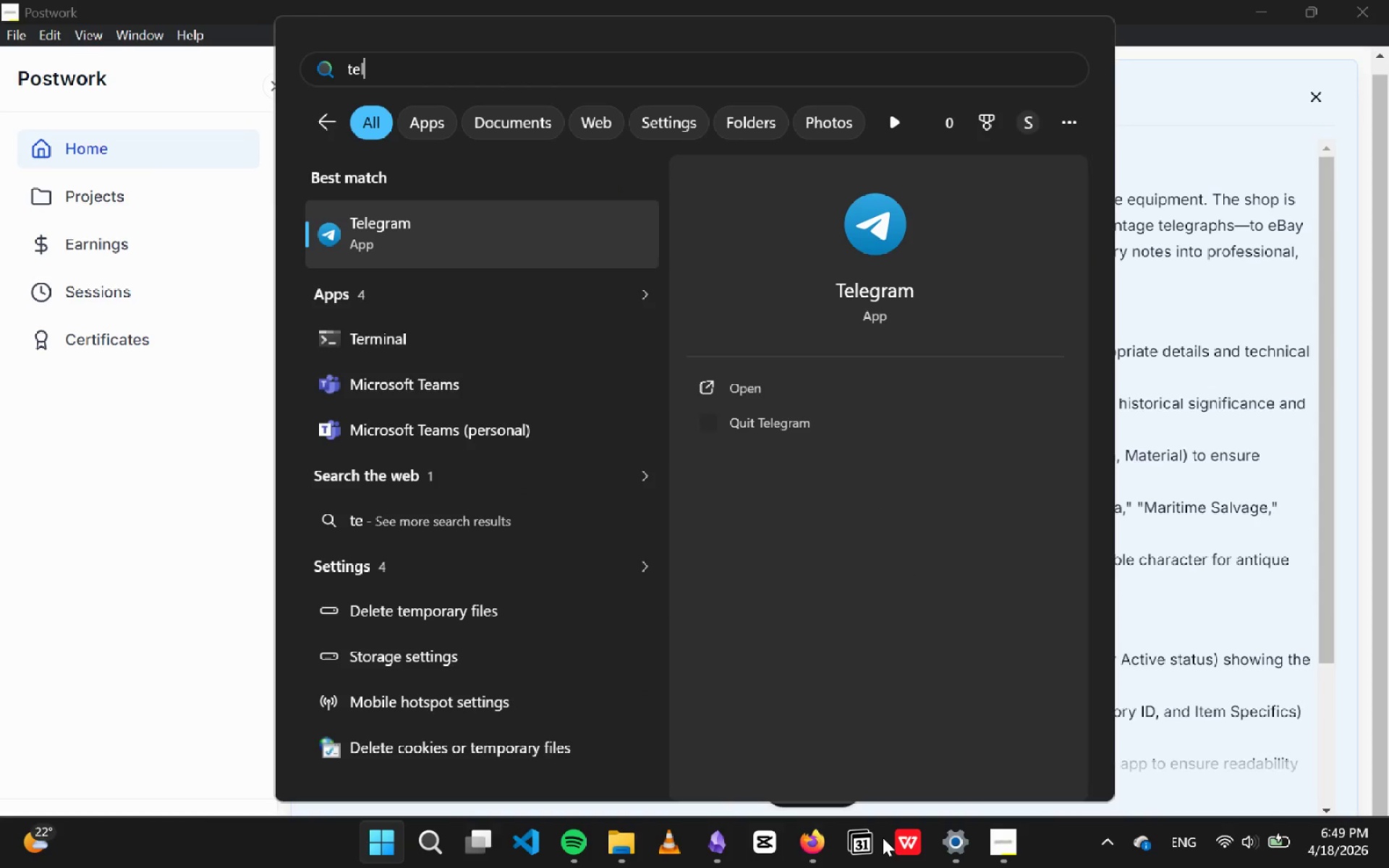 
key(Enter)
 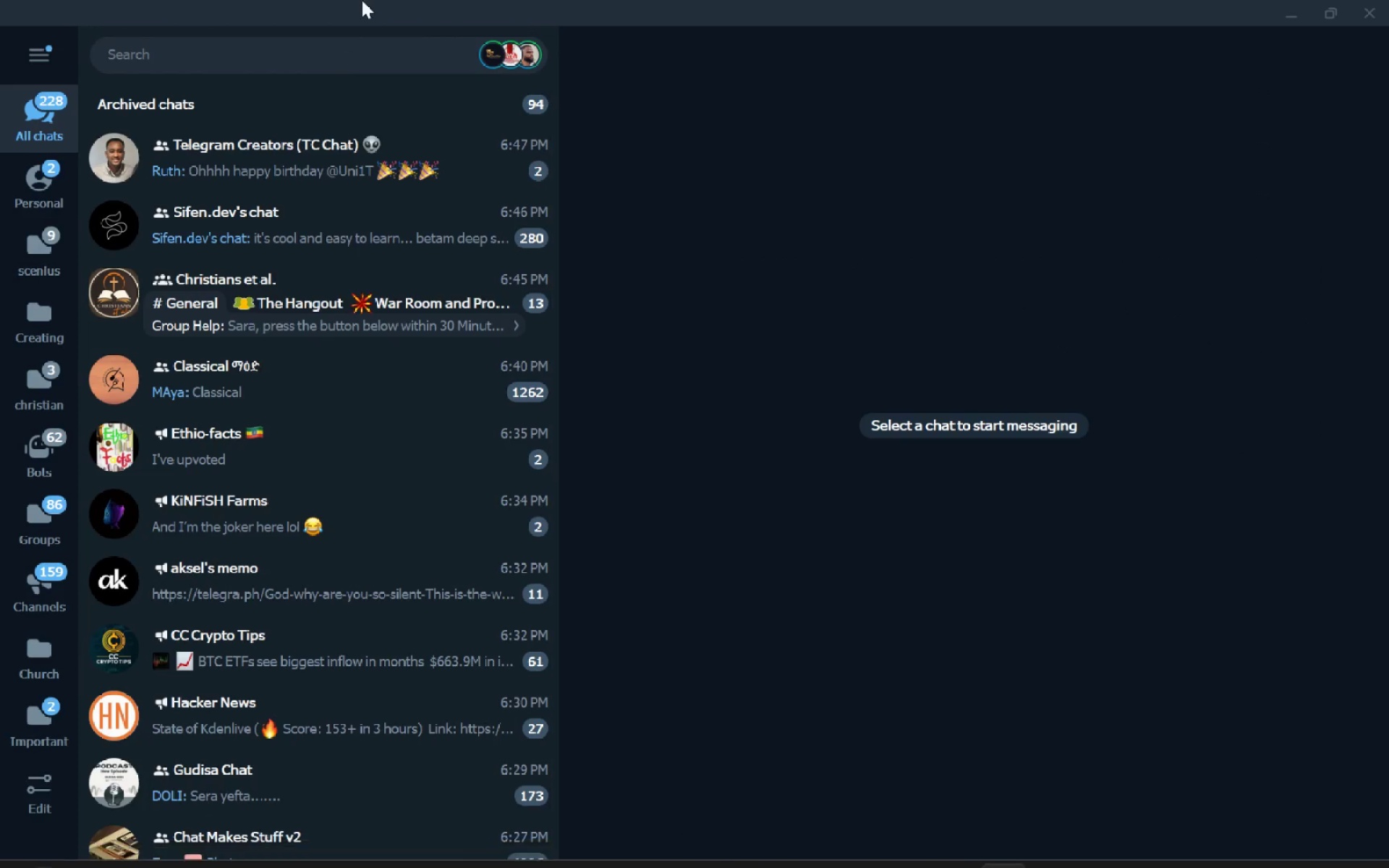 
left_click([335, 38])
 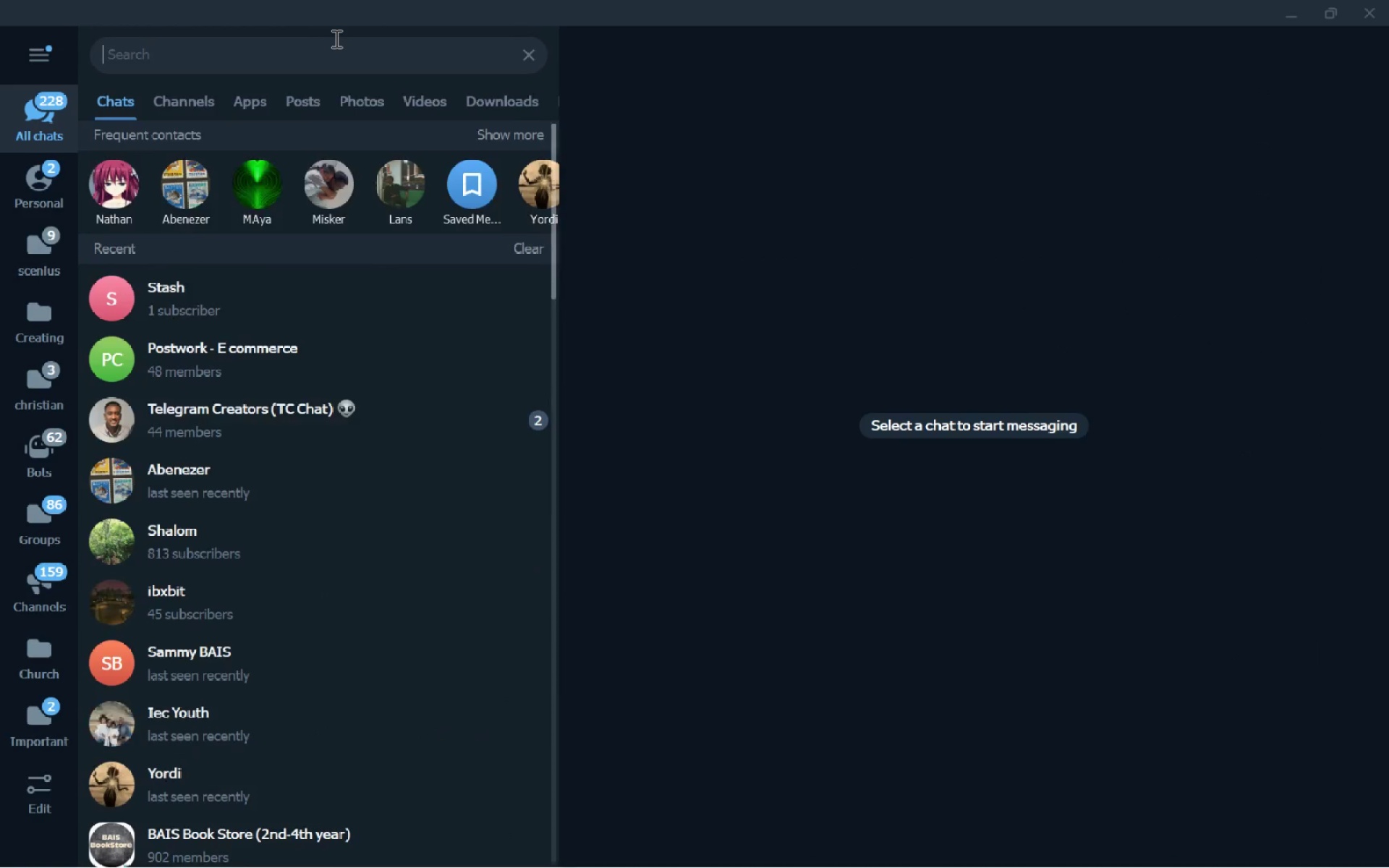 
type(sa)
key(Backspace)
type(tas)
 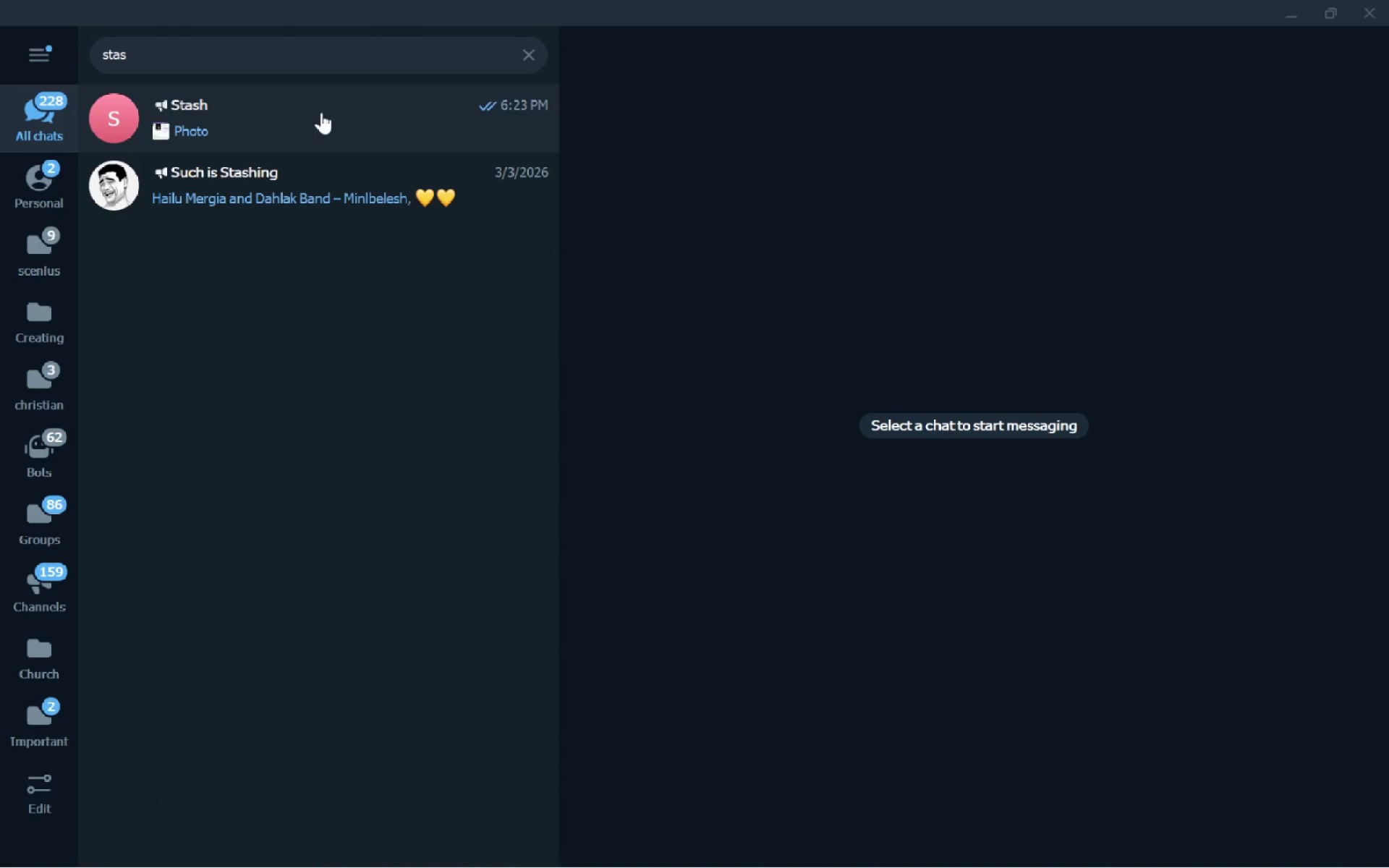 
left_click([321, 112])
 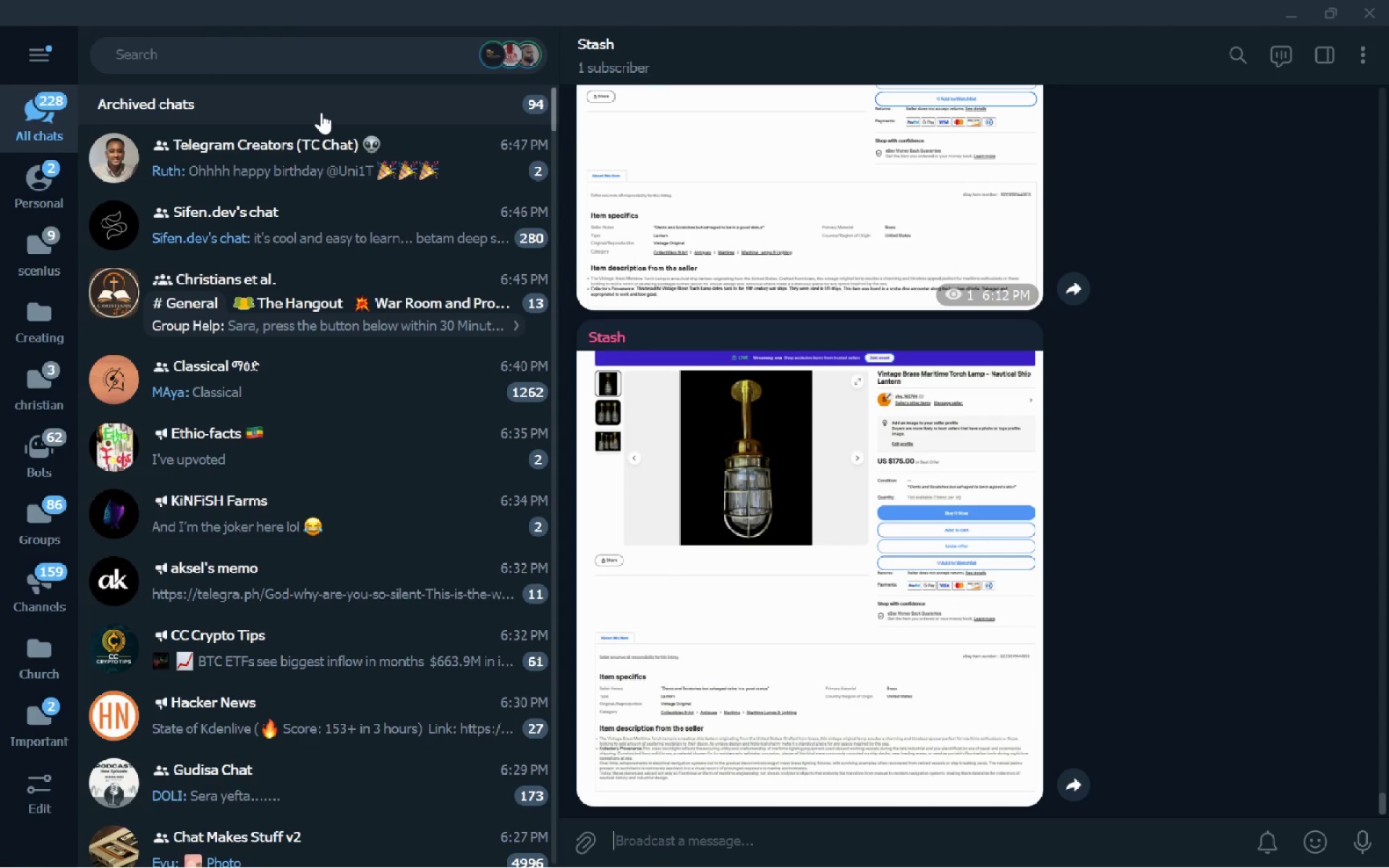 
key(Control+V)
 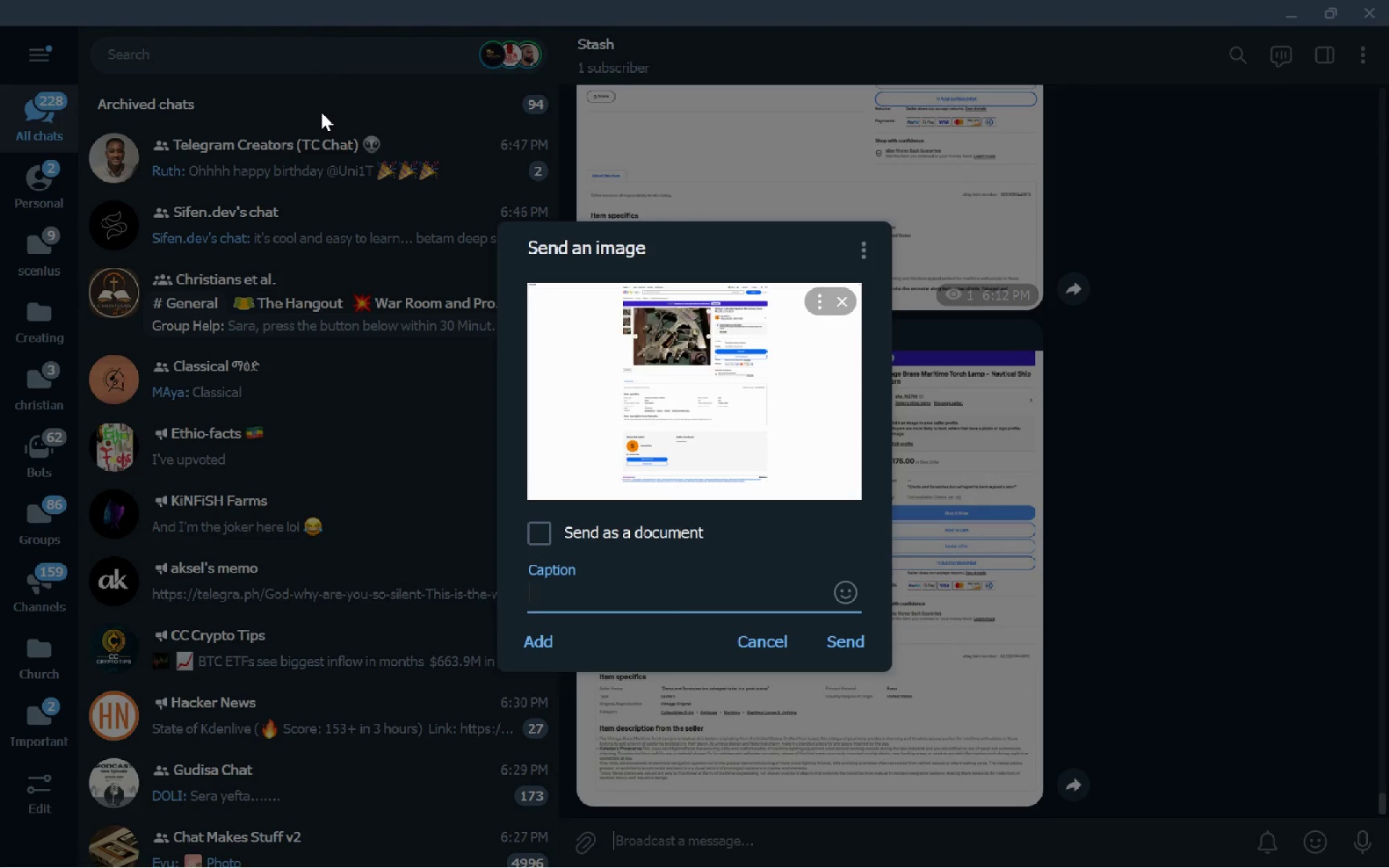 
key(Enter)
 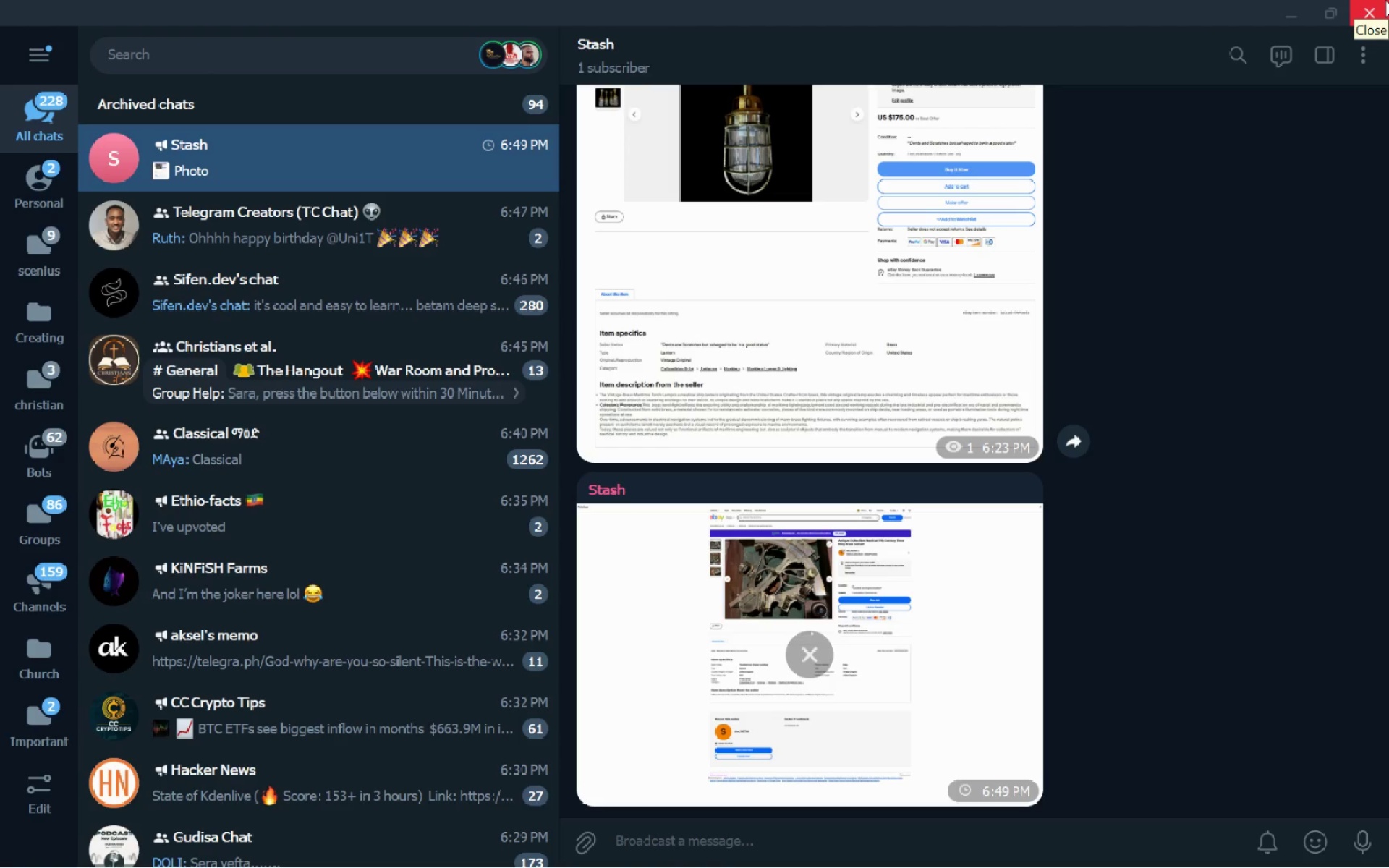 
left_click([1385, 0])